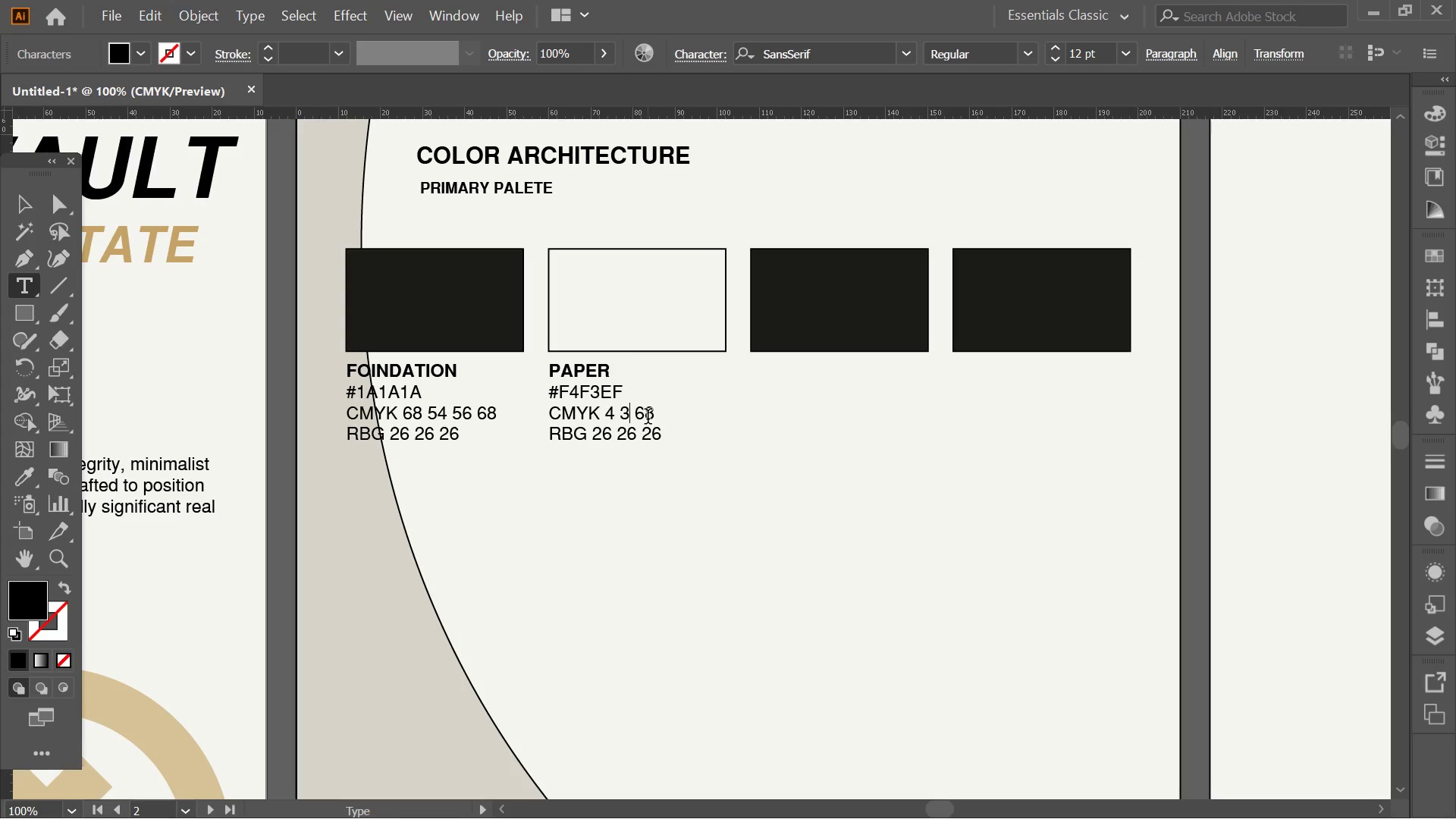 
left_click_drag(start_coordinate=[651, 418], to_coordinate=[637, 418])
 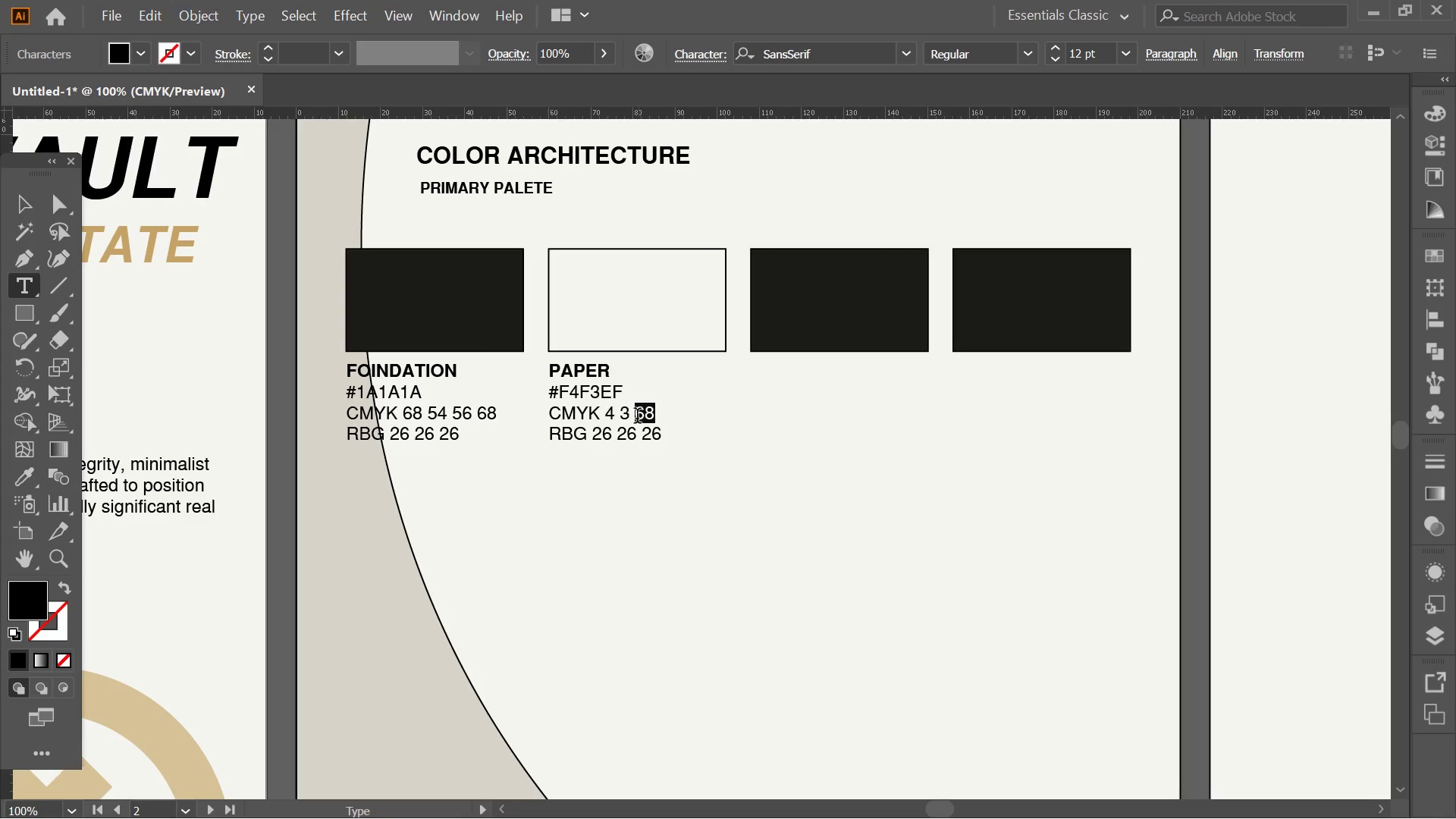 
key(Numpad4)
 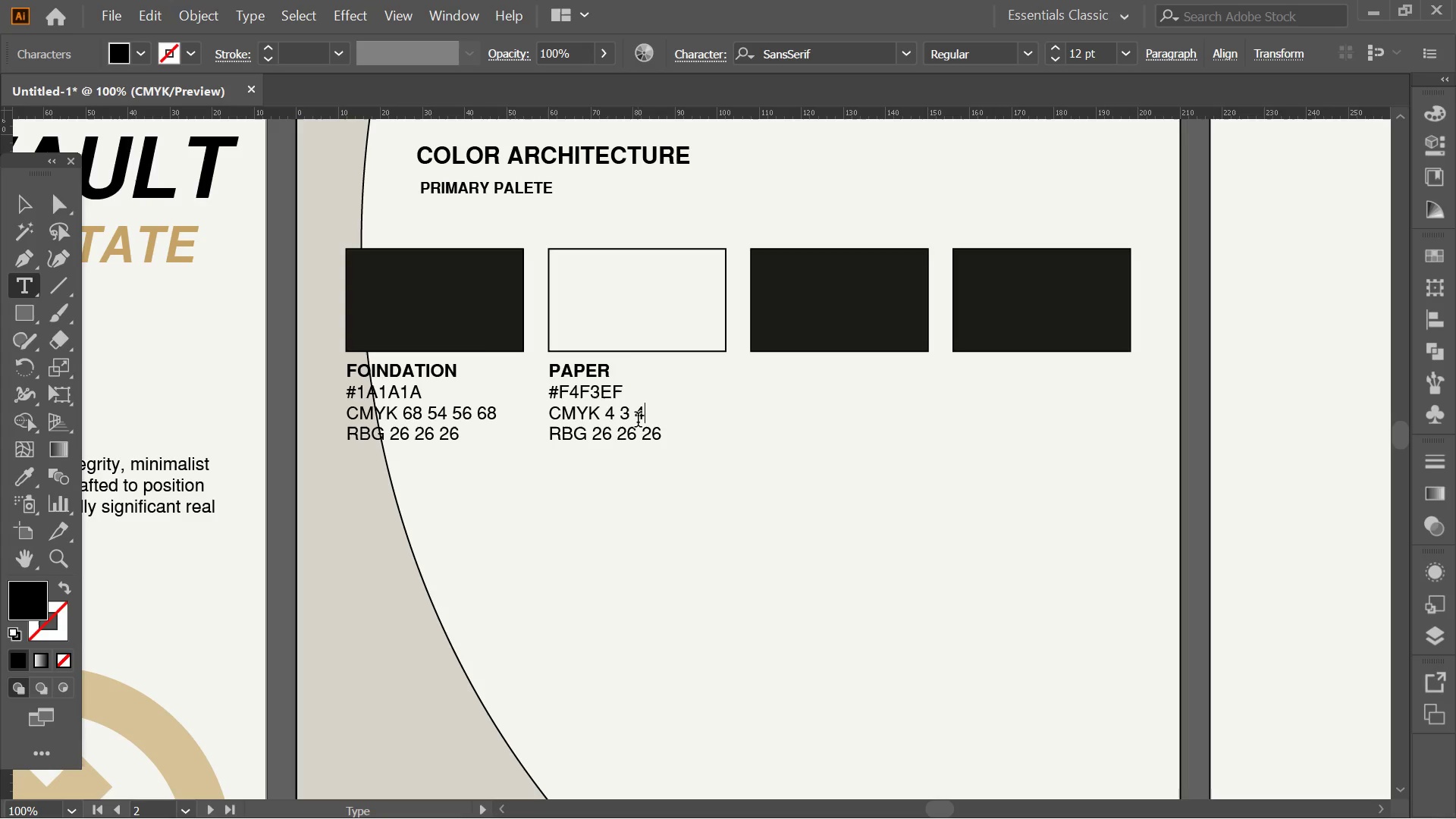 
key(Space)
 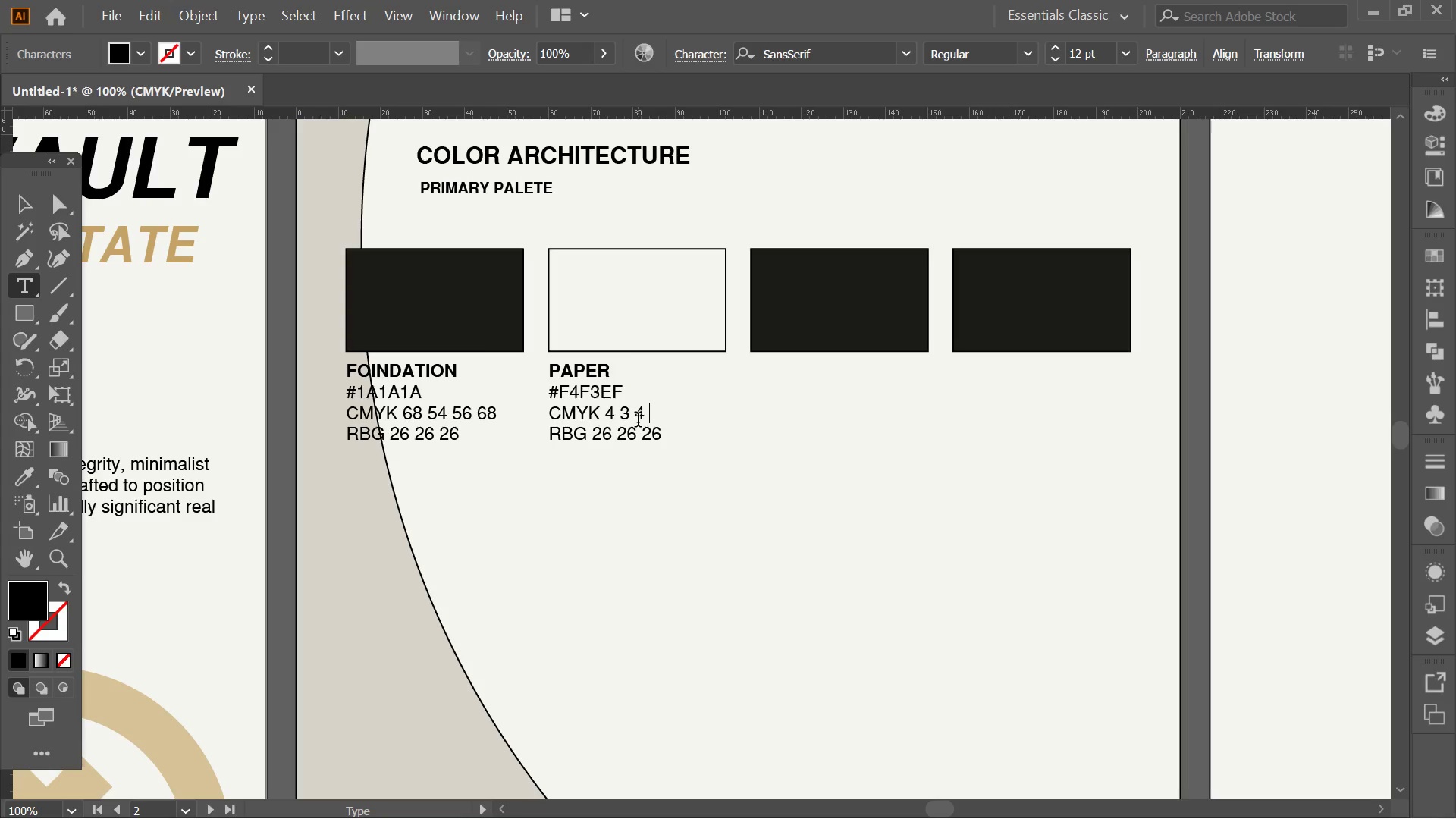 
key(Numpad0)
 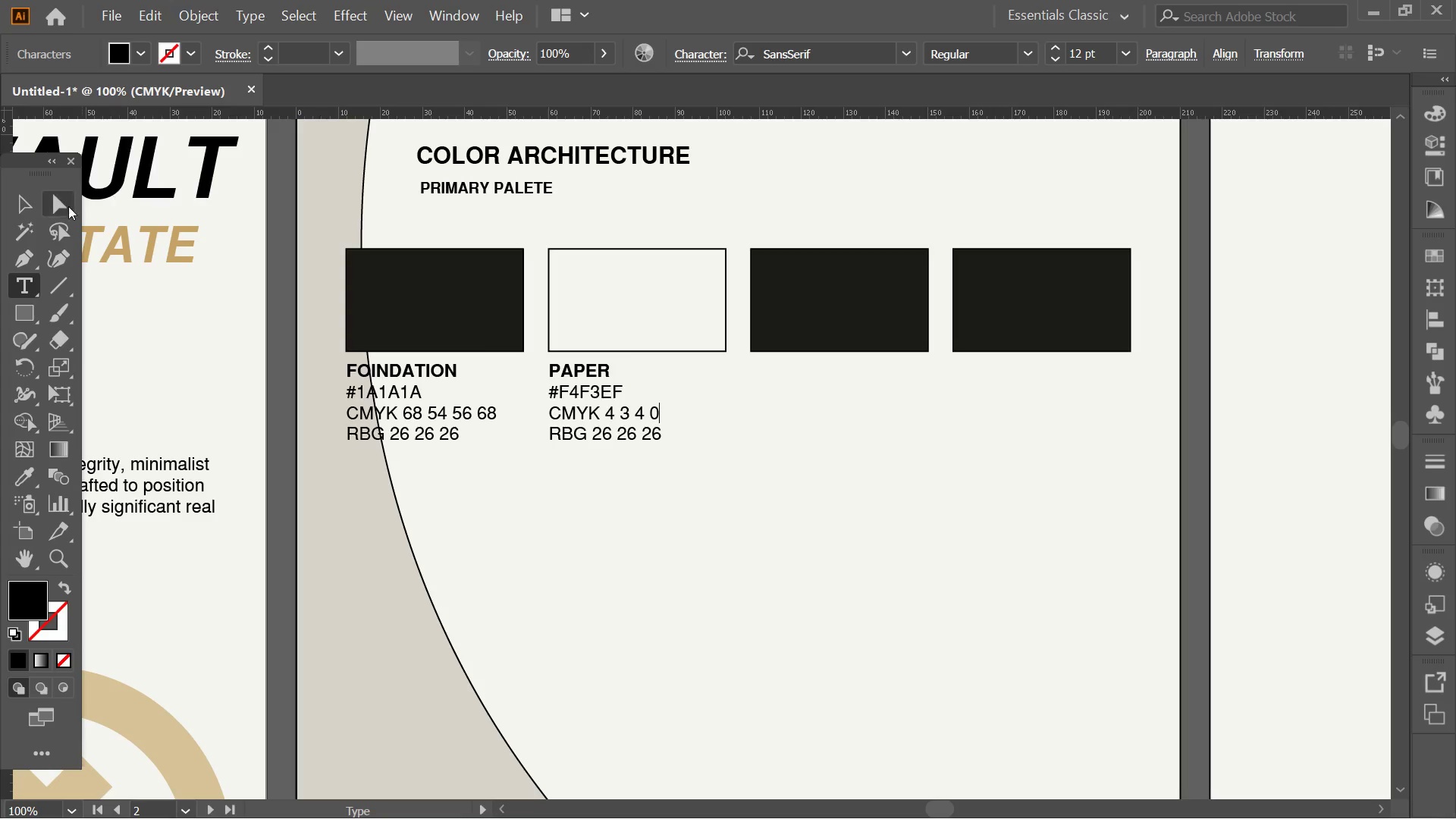 
left_click([42, 206])
 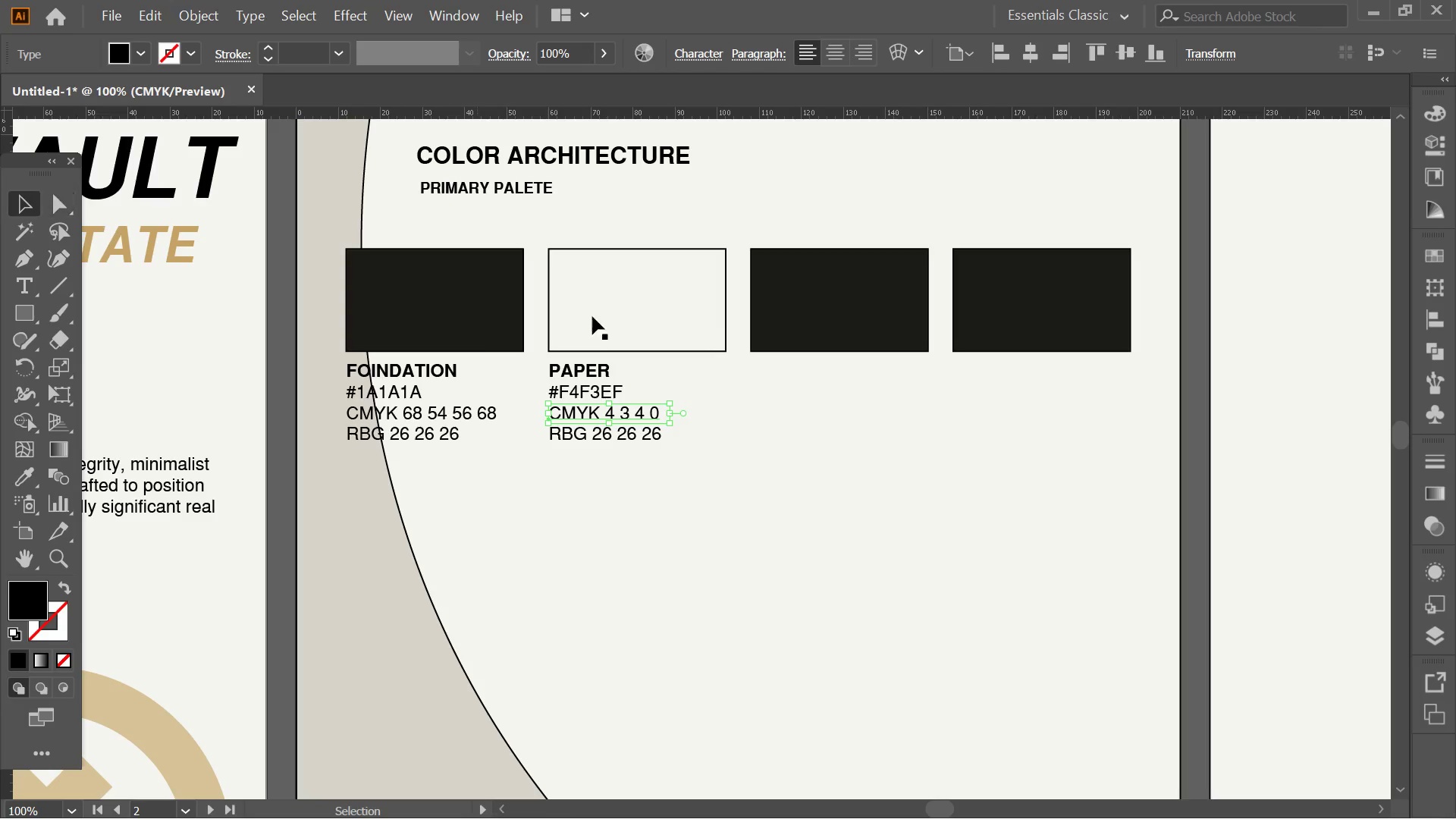 
triple_click([692, 320])
 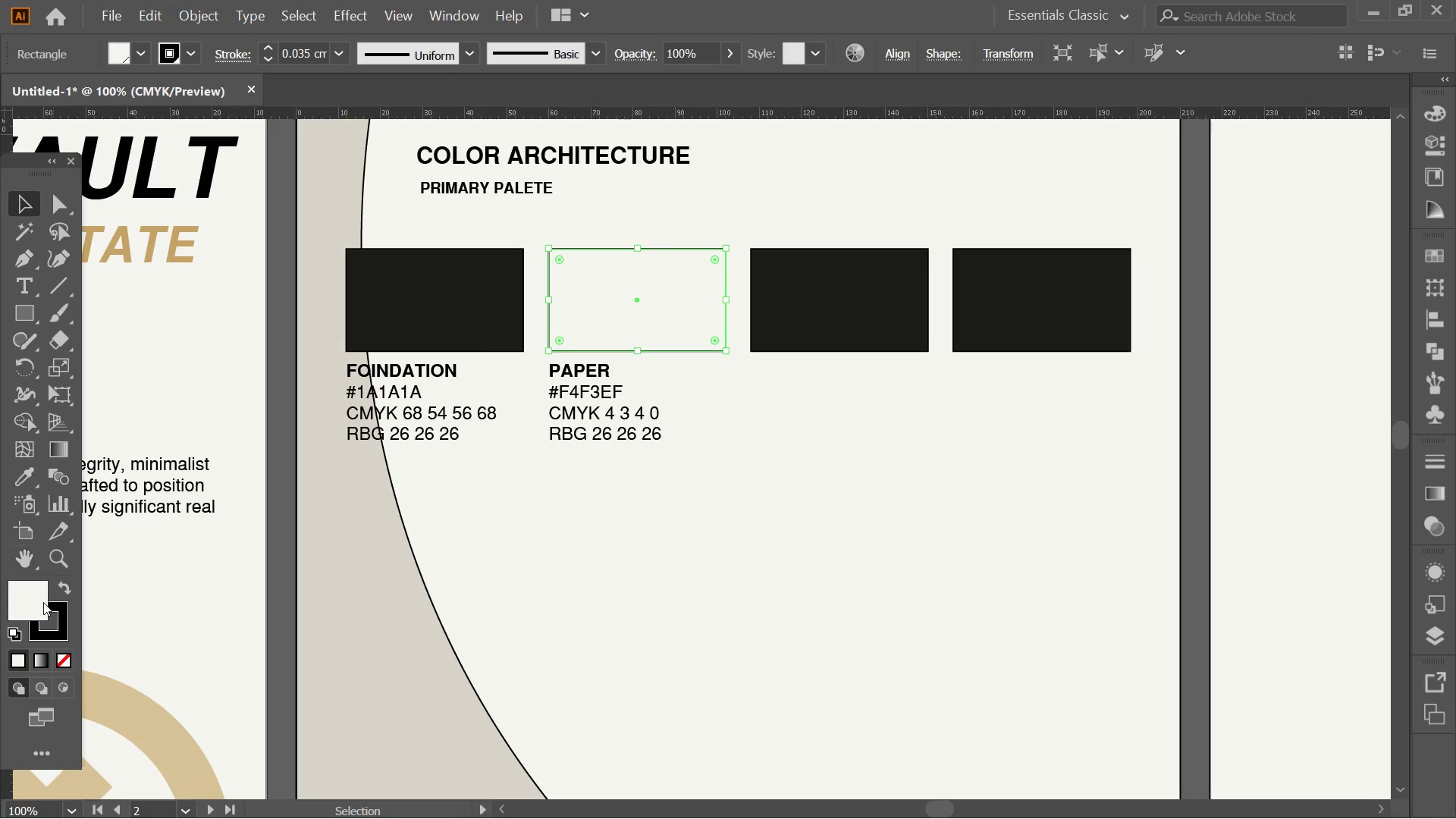 
double_click([43, 602])
 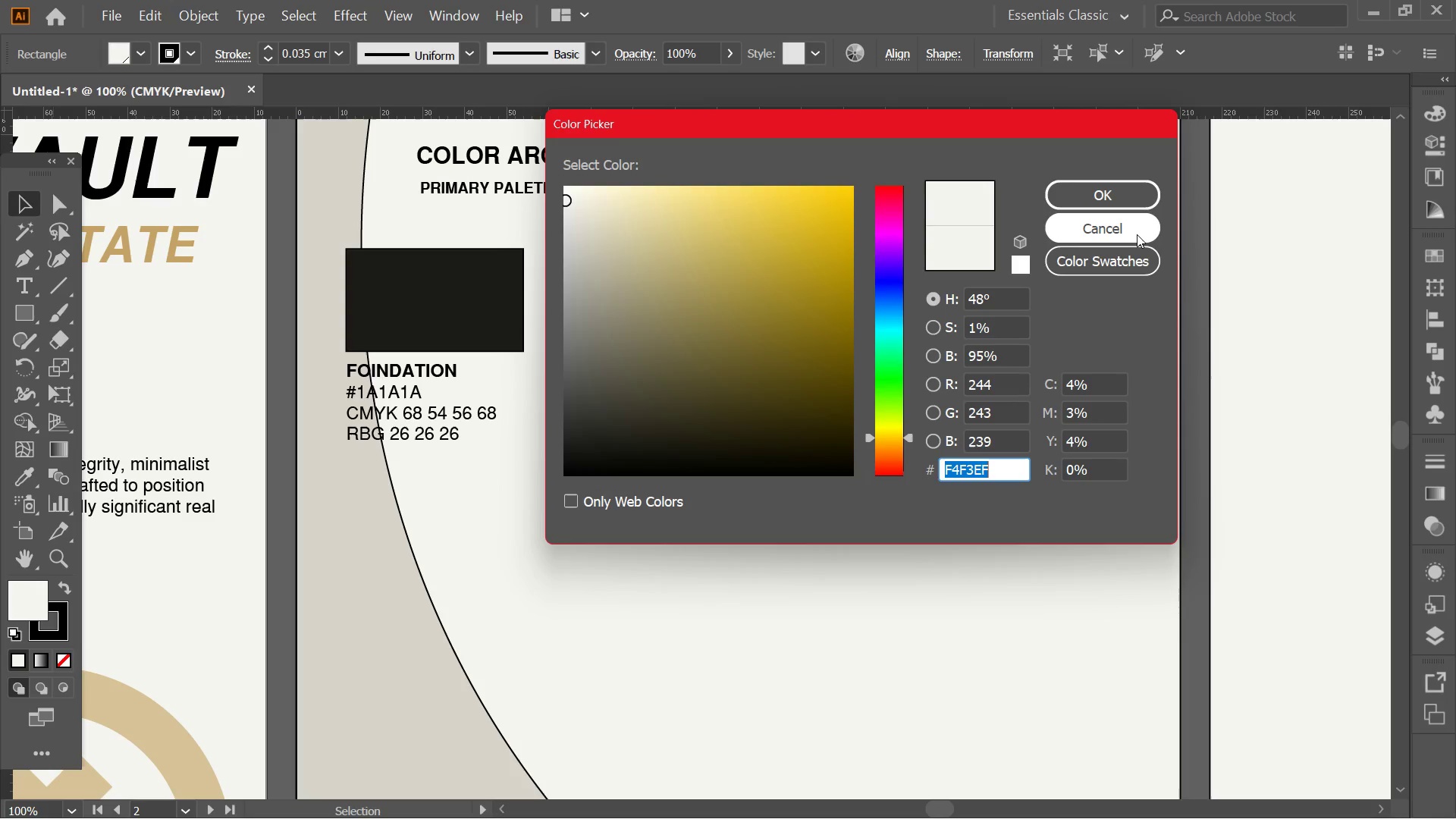 
wait(6.09)
 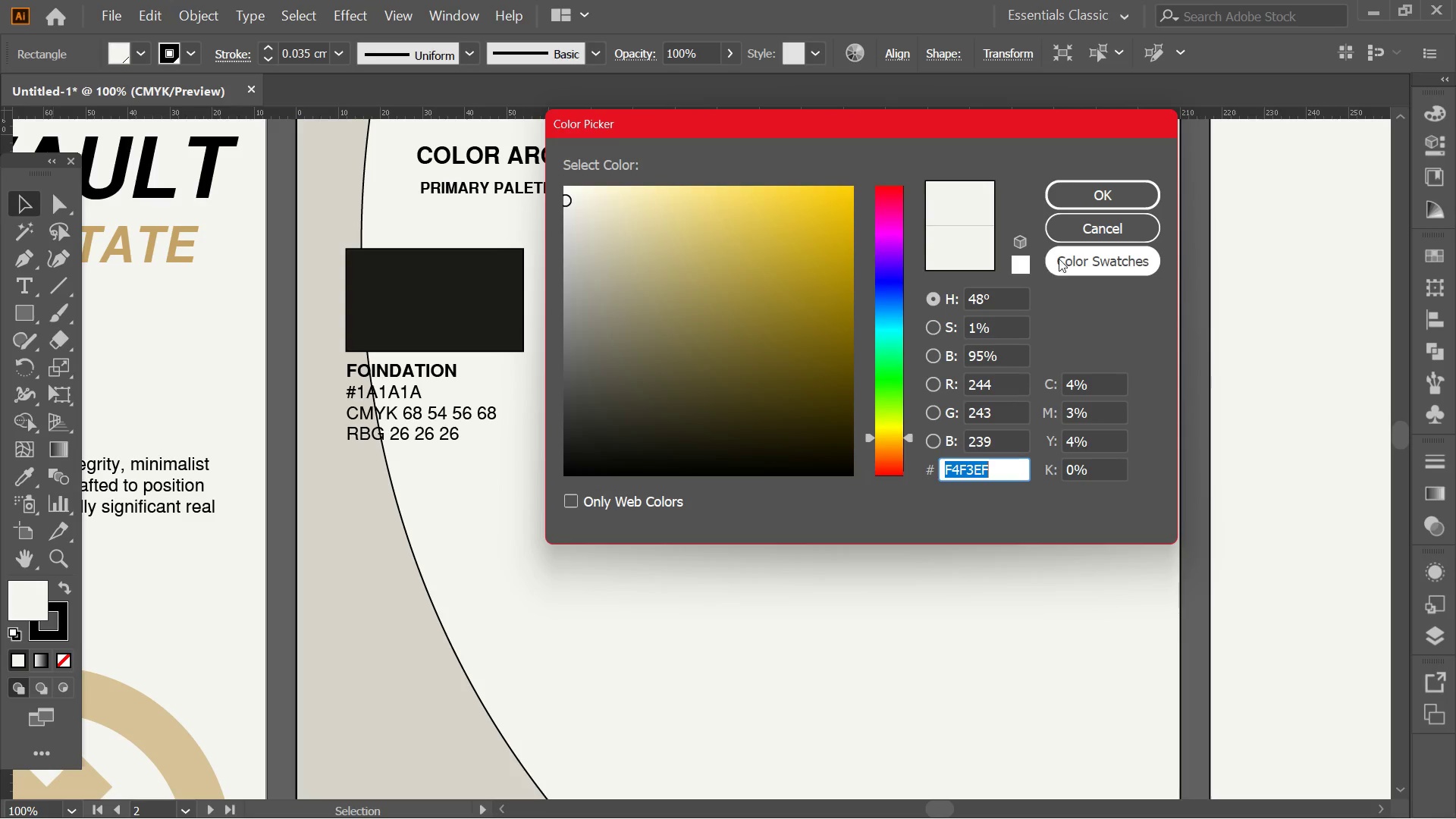 
left_click([1137, 234])
 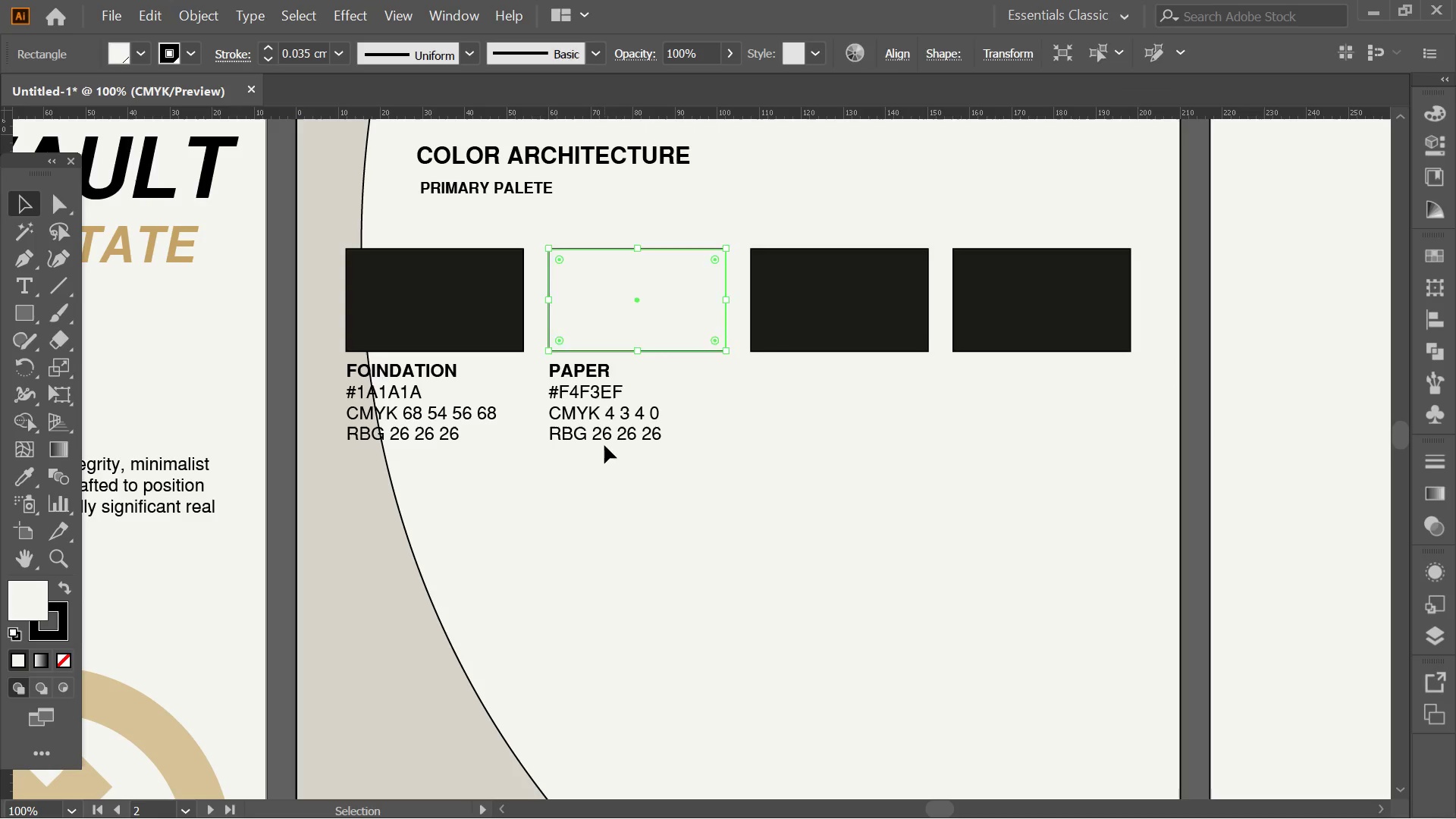 
double_click([603, 432])
 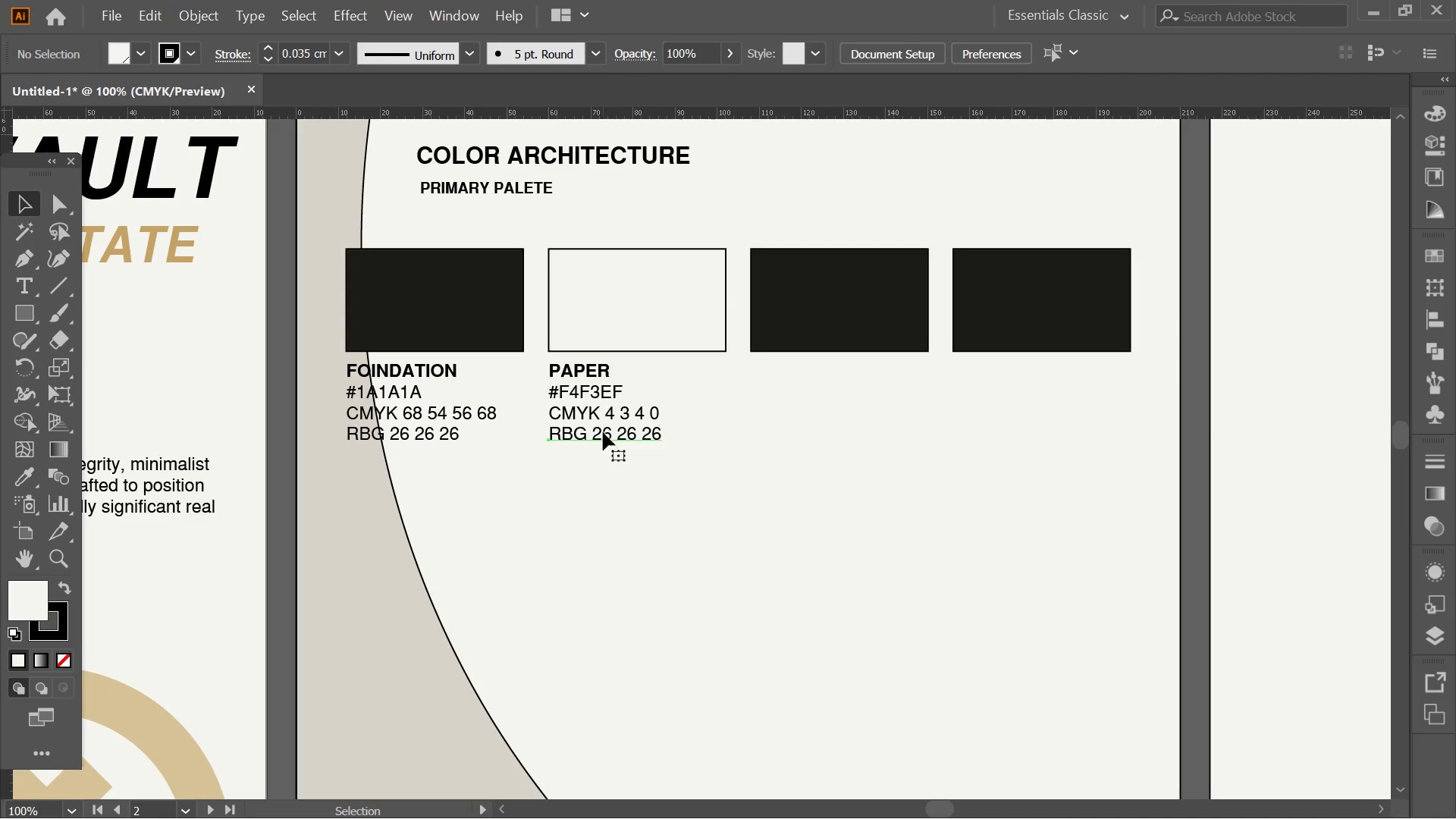 
triple_click([603, 432])
 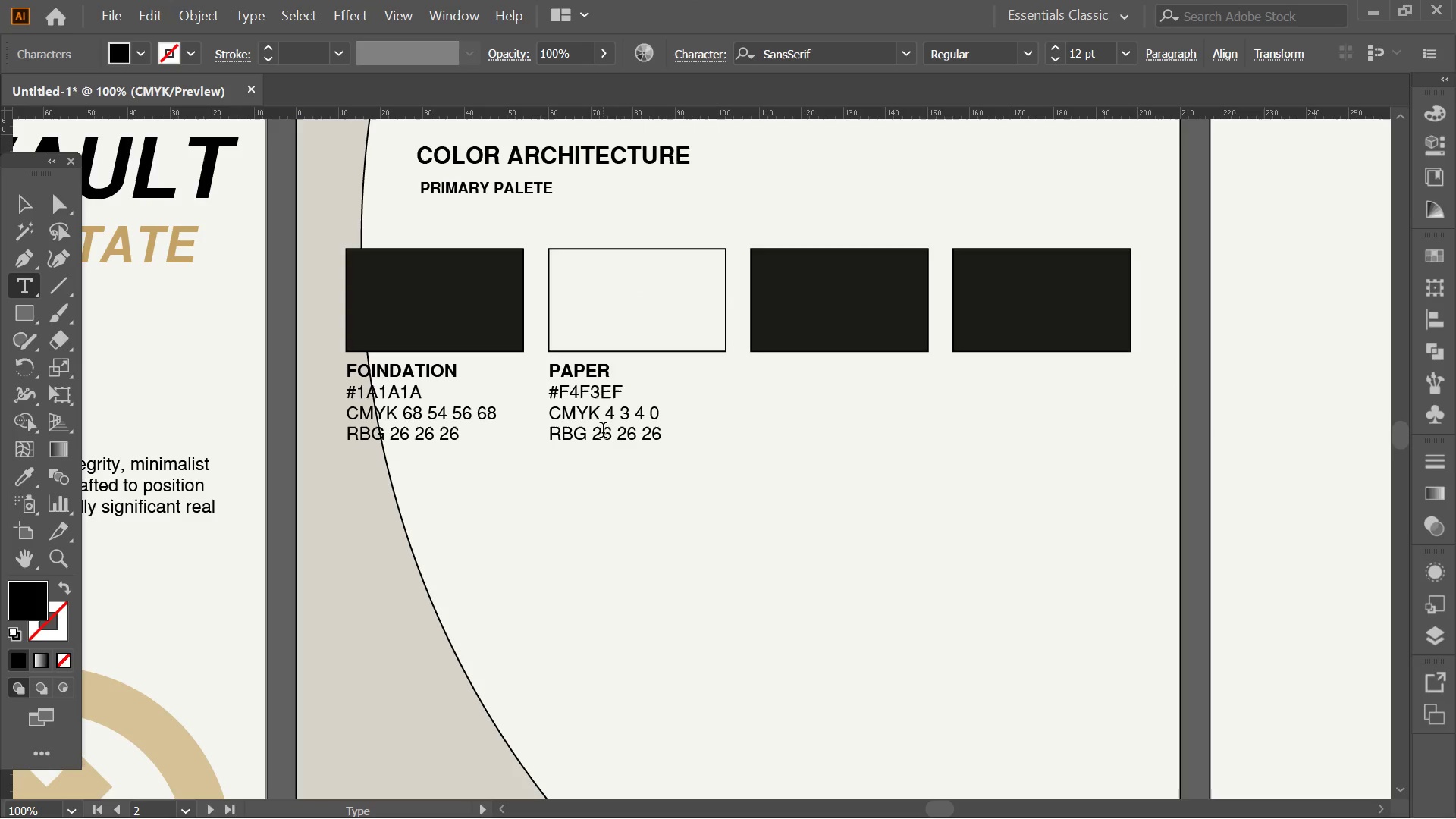 
hold_key(key=Numpad4, duration=12.88)
 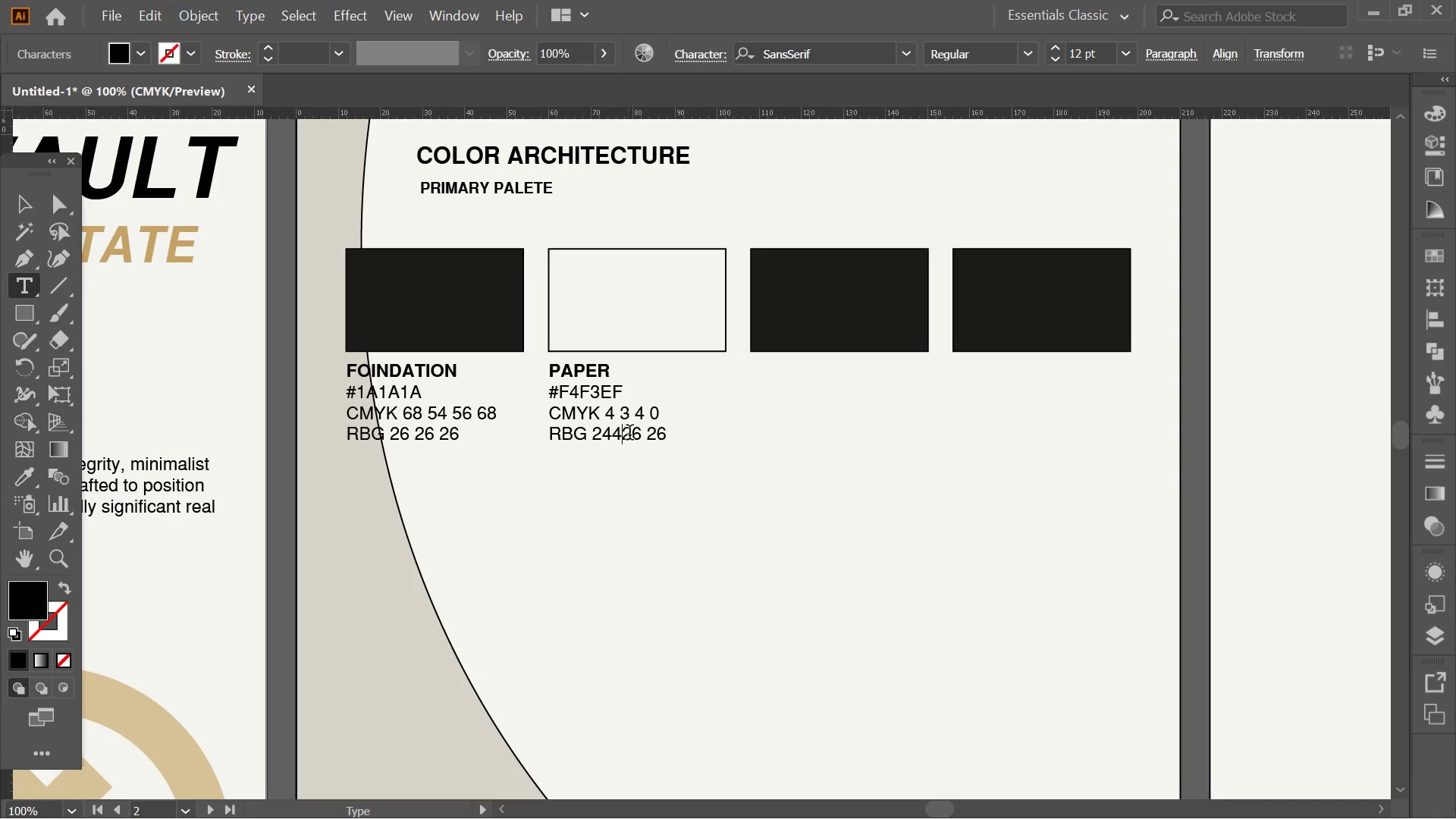 
key(Numpad3)
 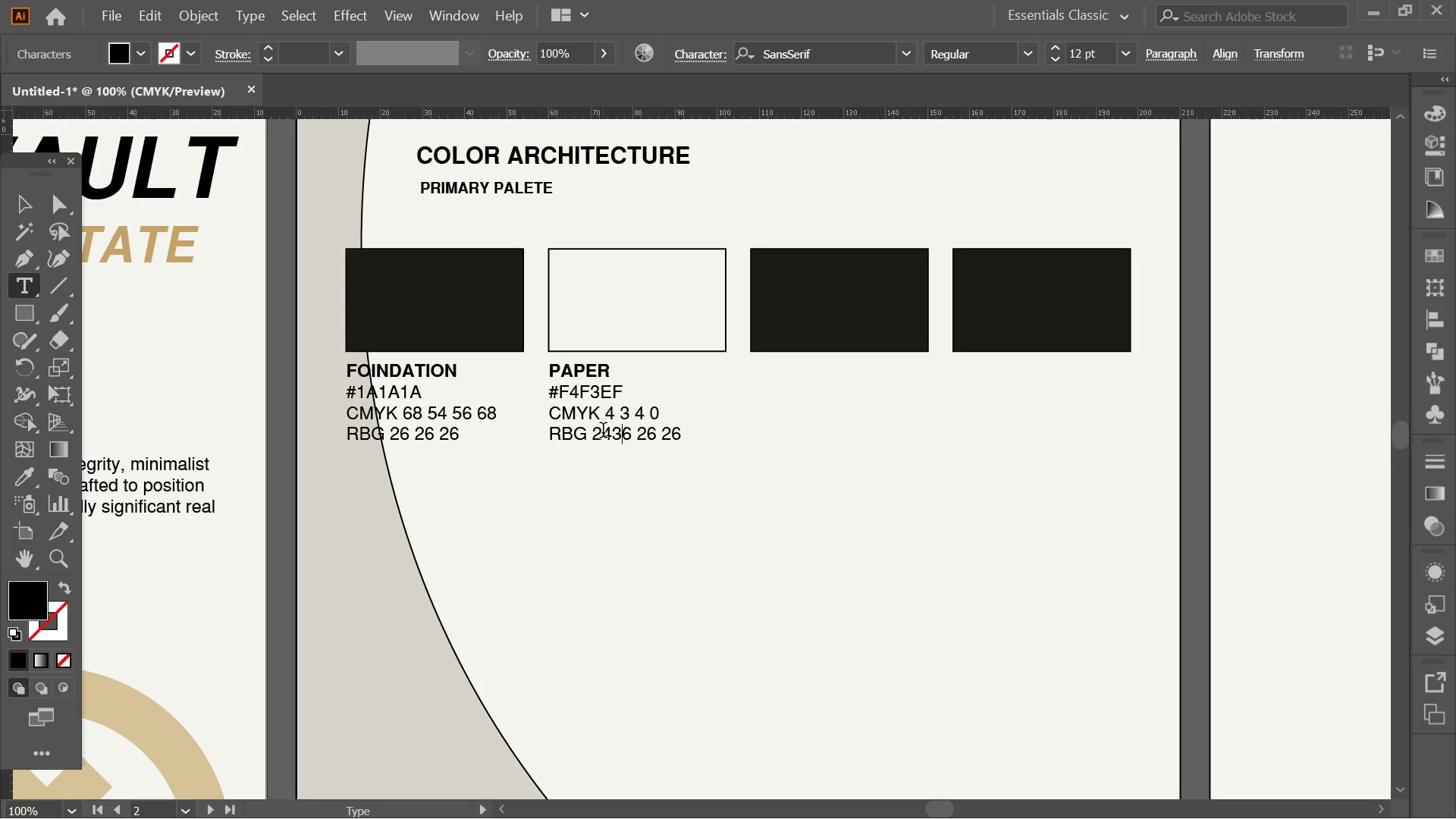 
key(ArrowRight)
 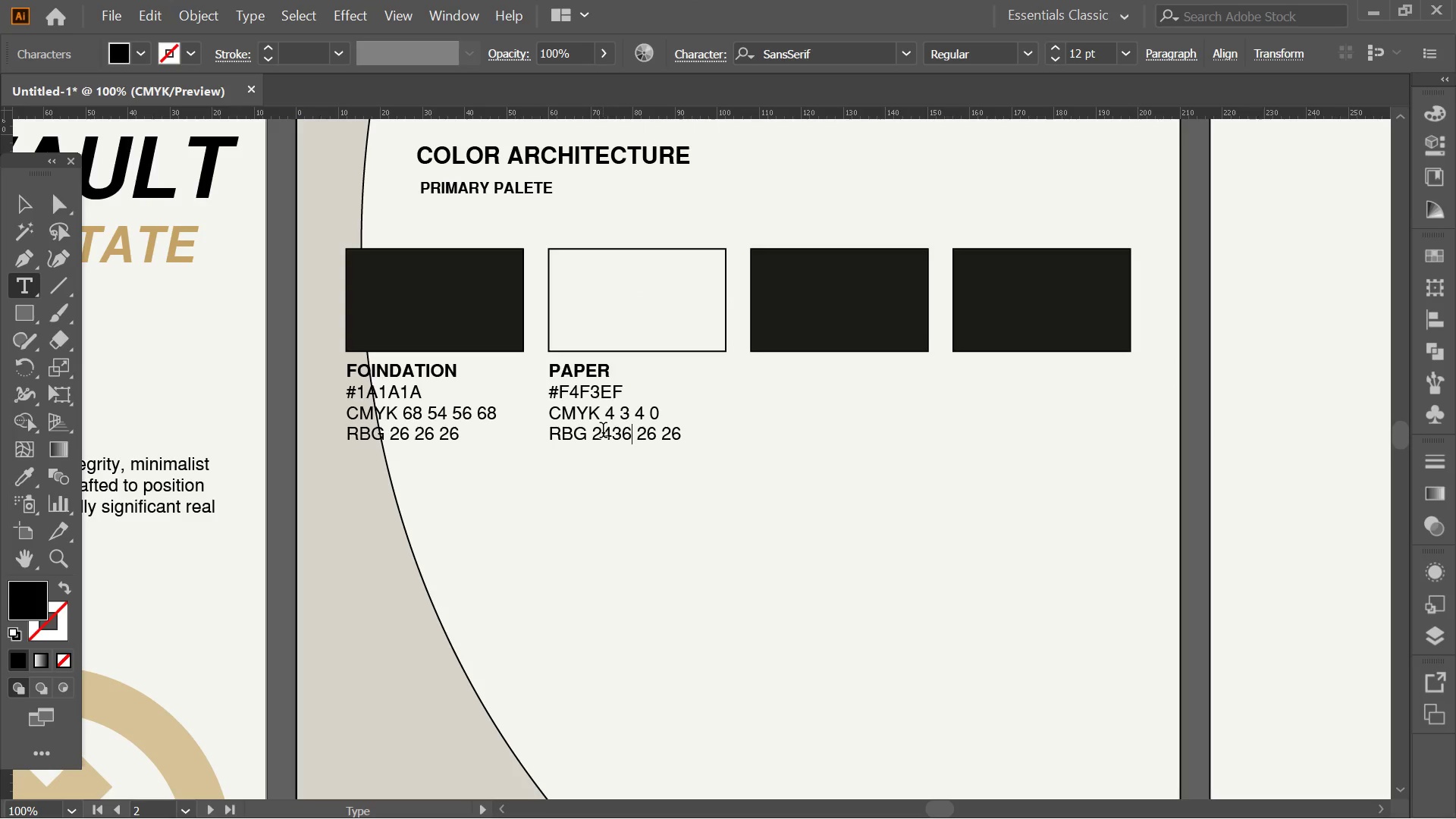 
key(Backspace)
 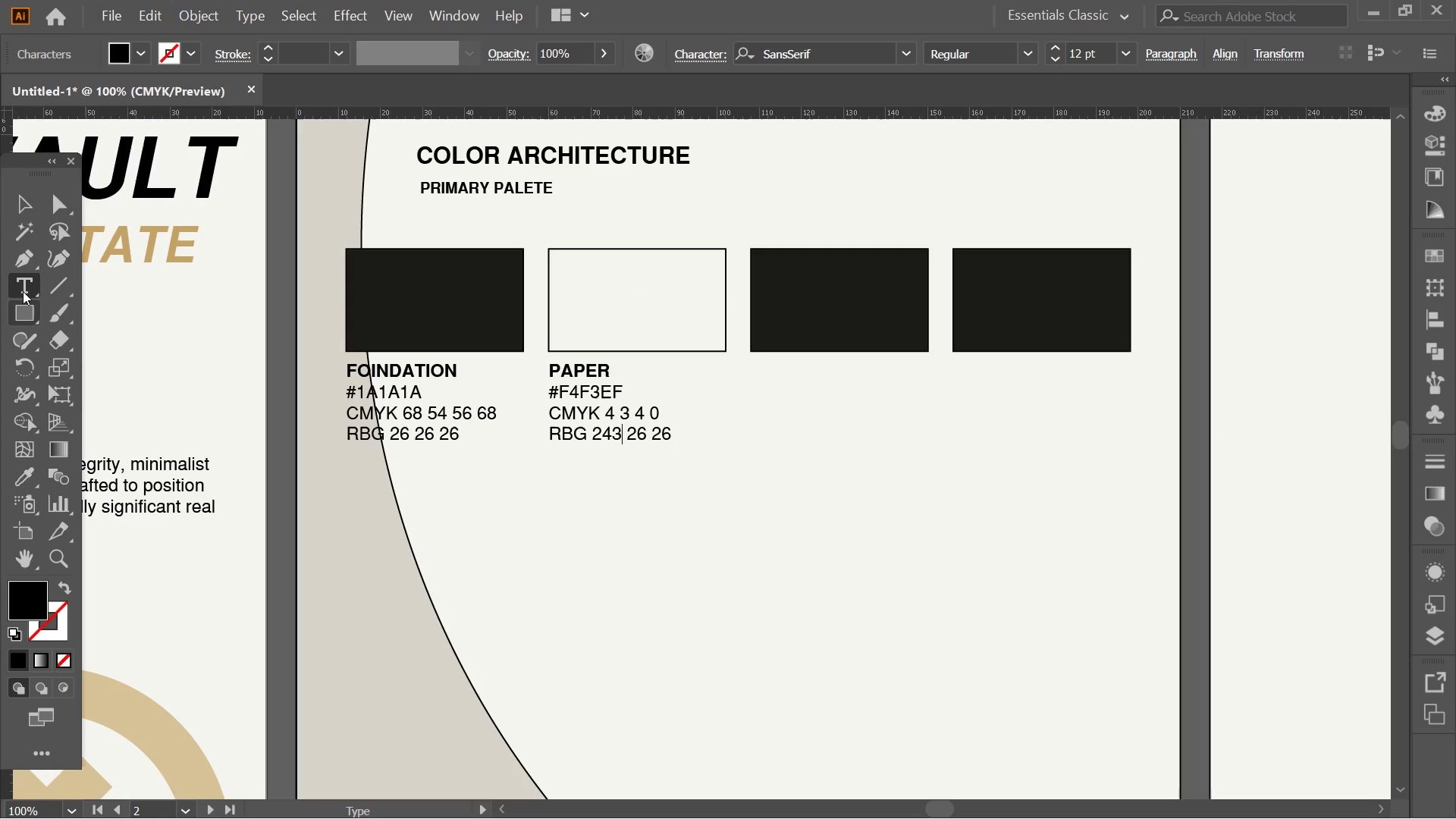 
left_click([11, 183])
 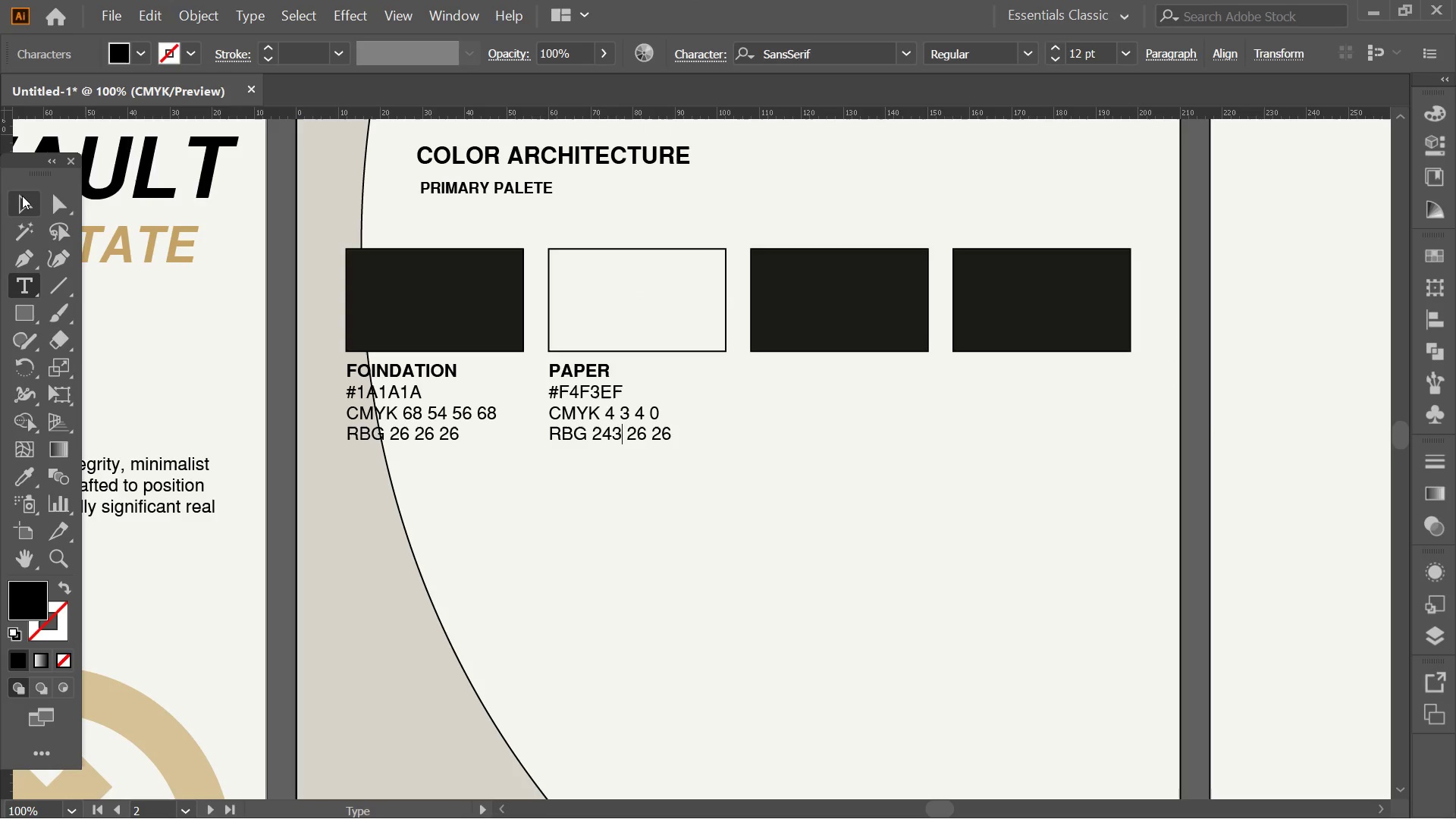 
left_click([22, 196])
 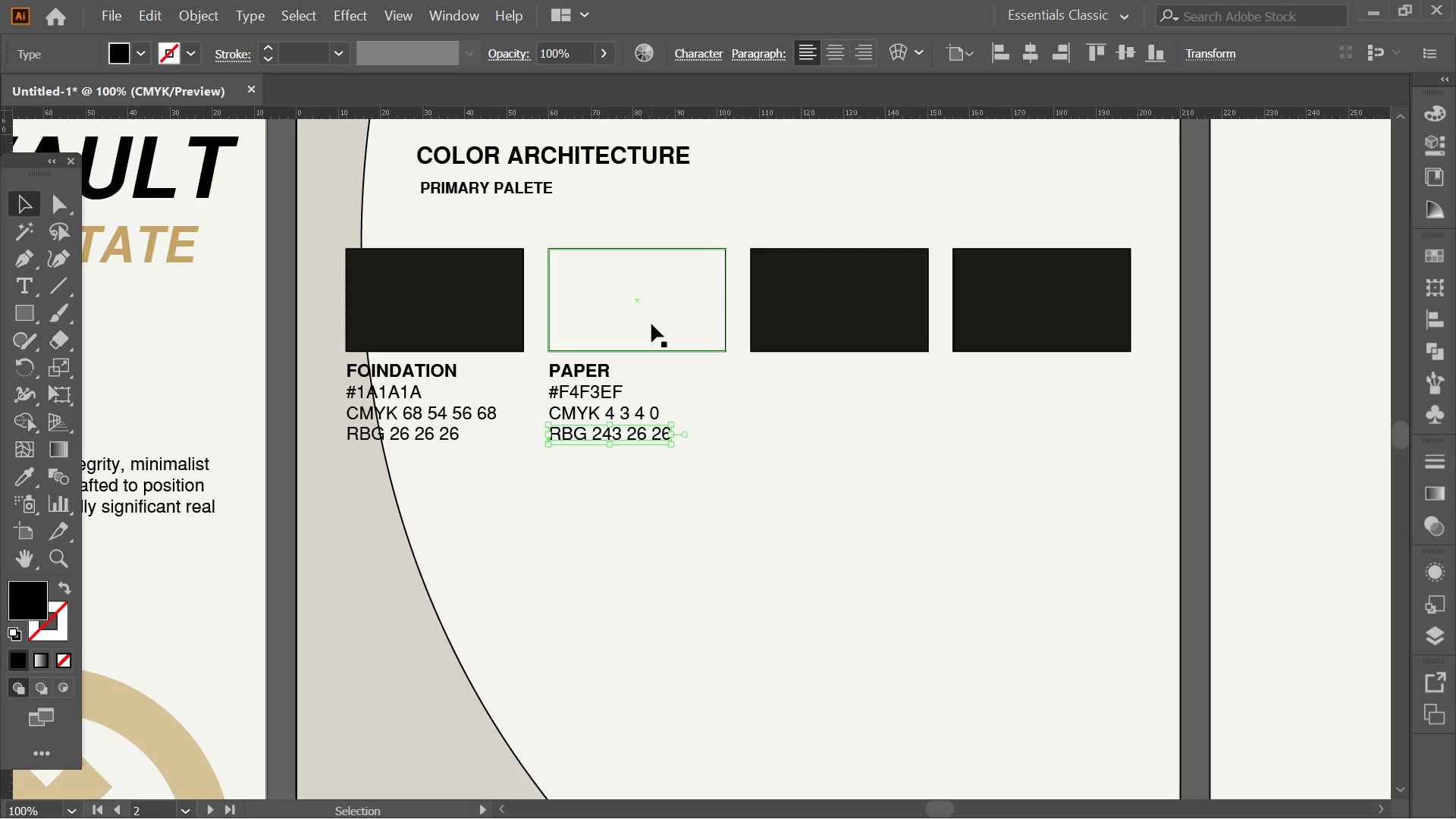 
double_click([651, 324])
 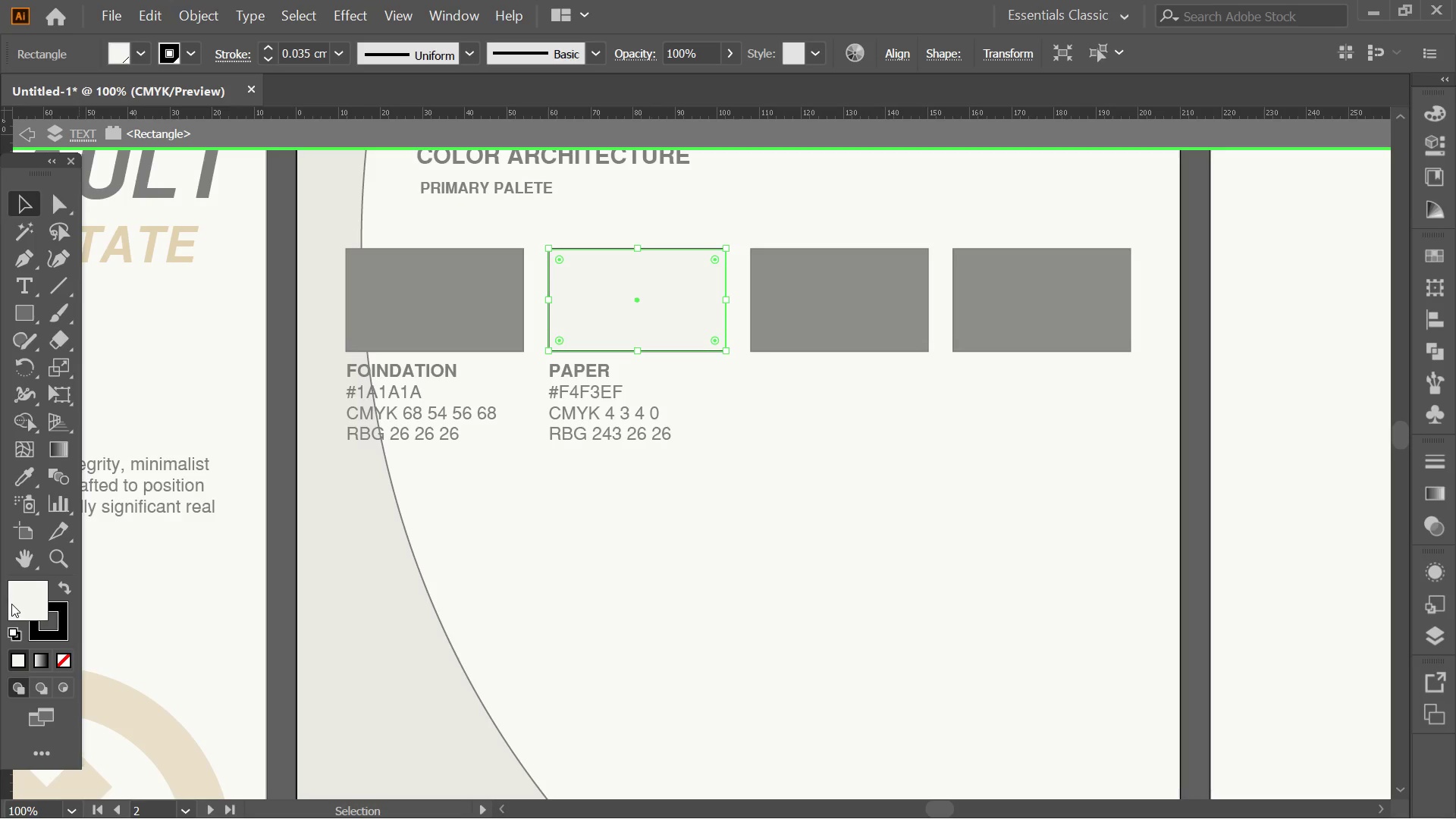 
double_click([11, 604])
 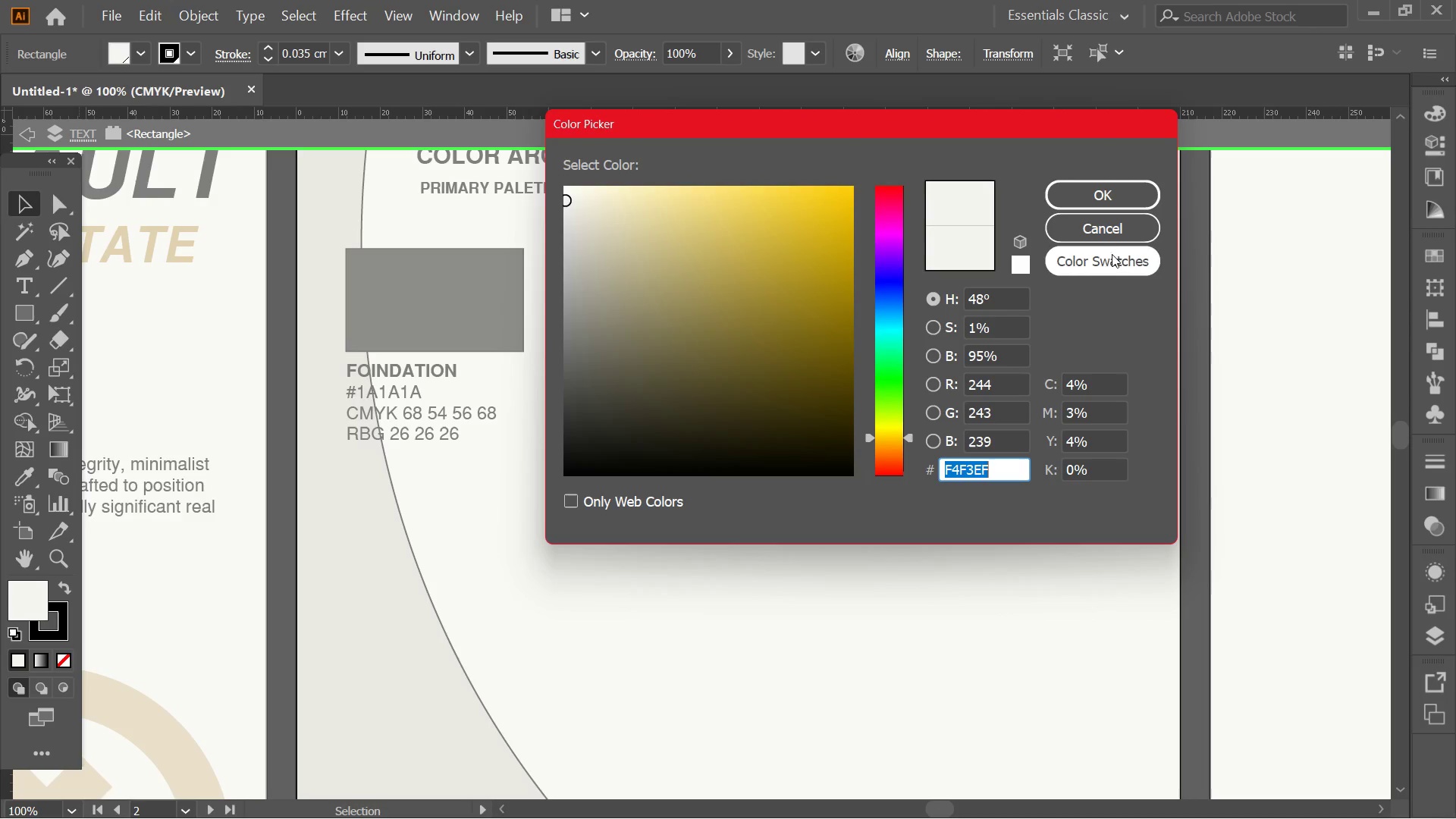 
left_click([1120, 236])
 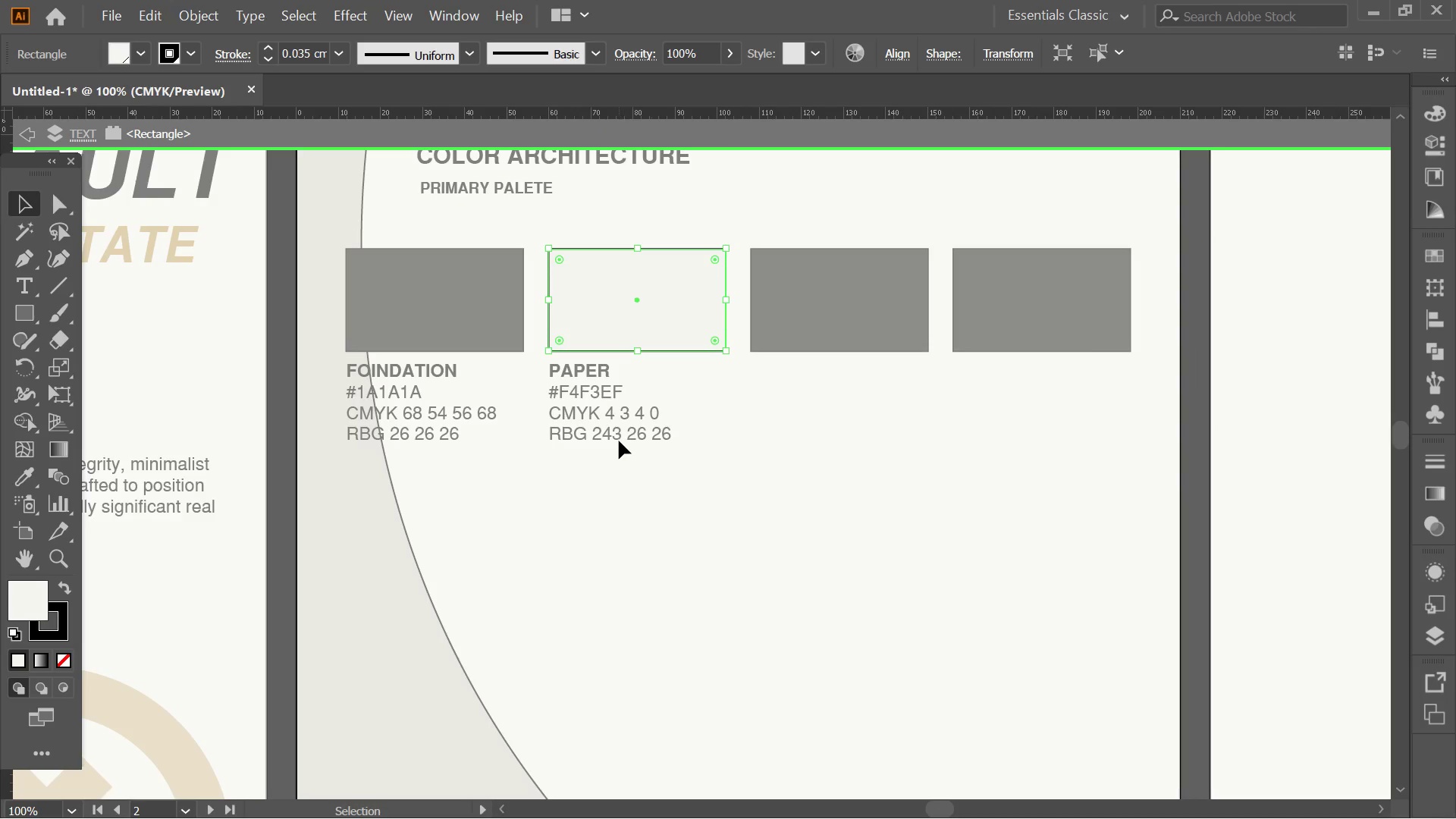 
double_click([616, 438])
 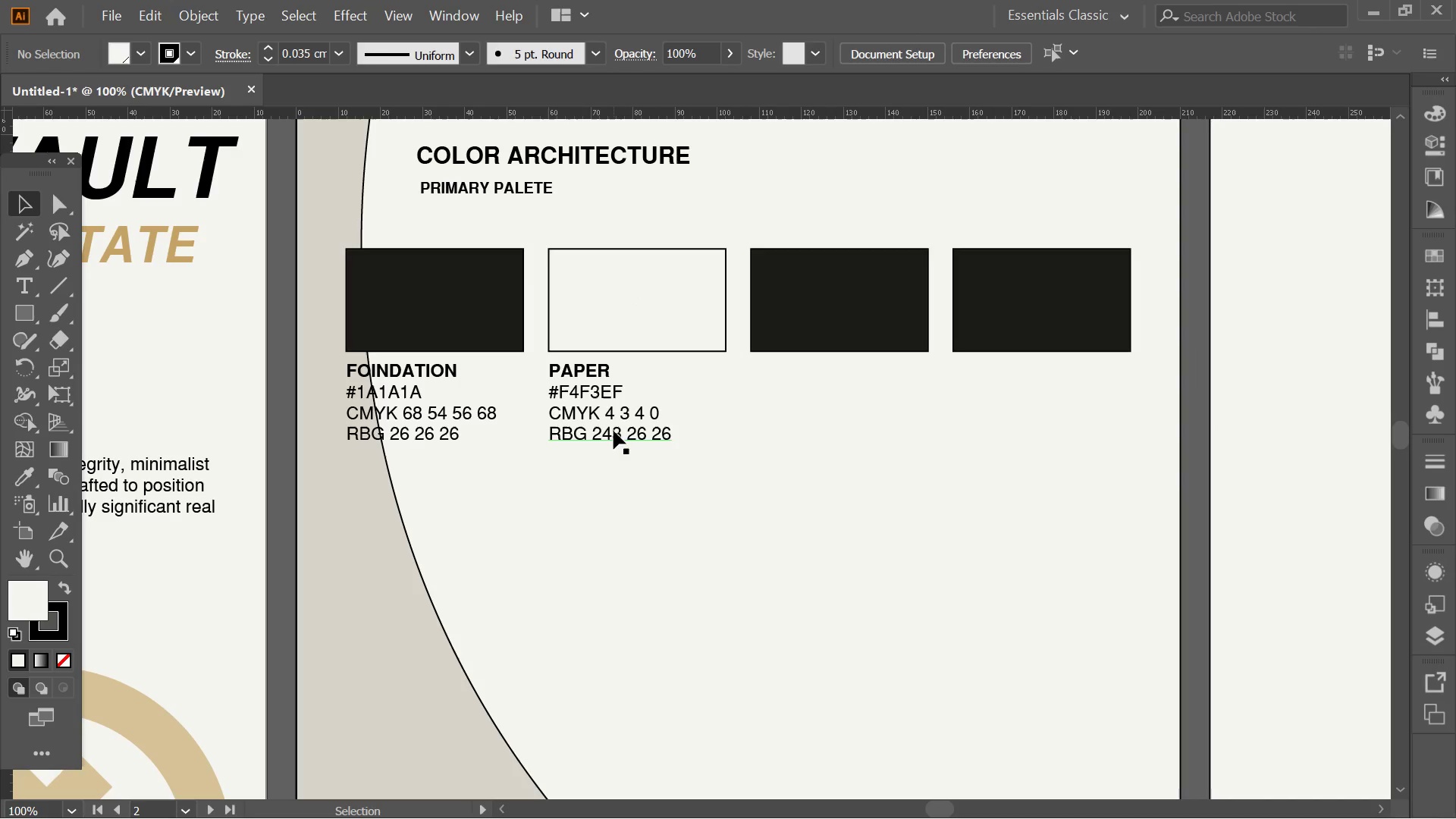 
triple_click([613, 431])
 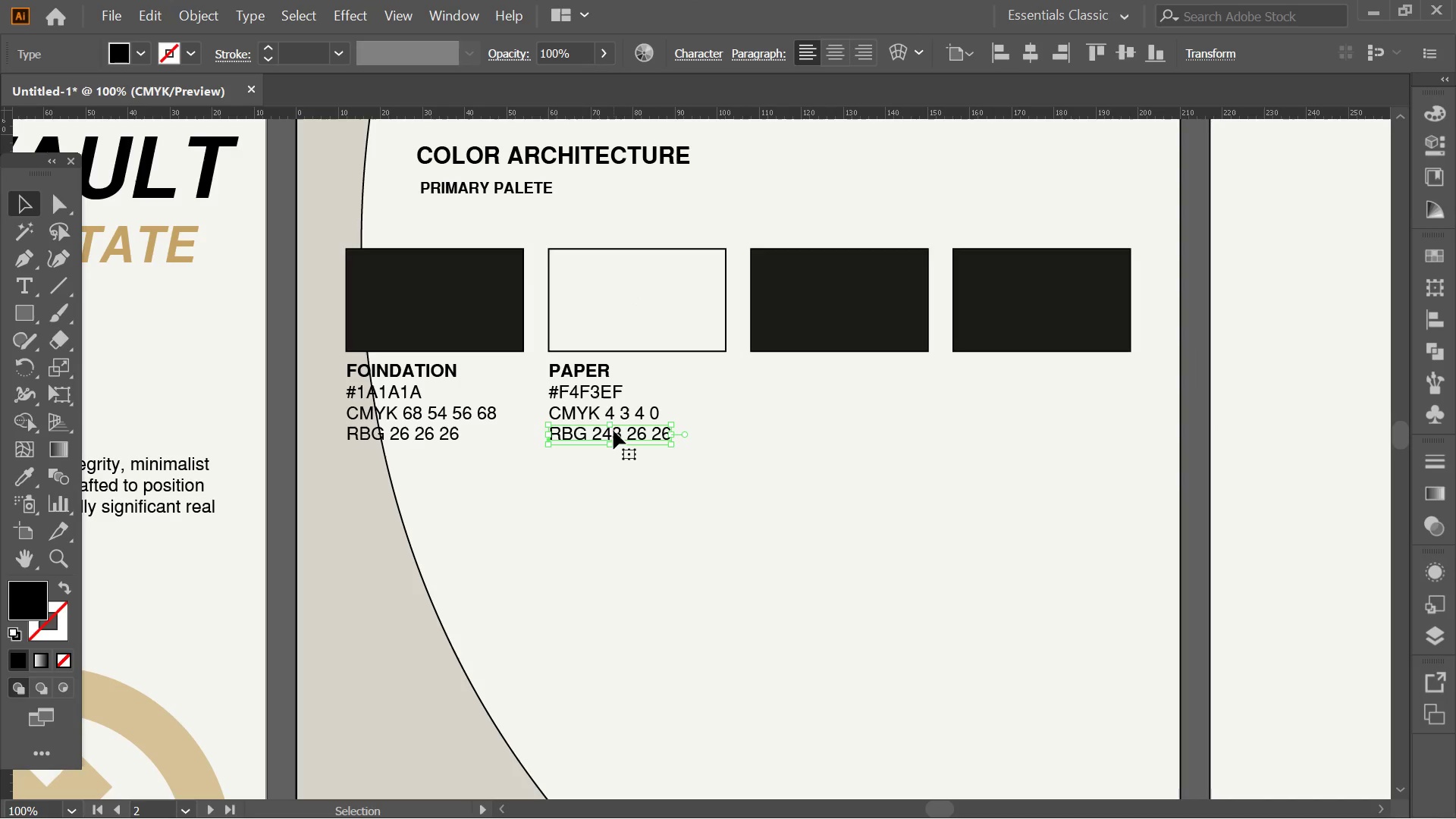 
triple_click([613, 431])
 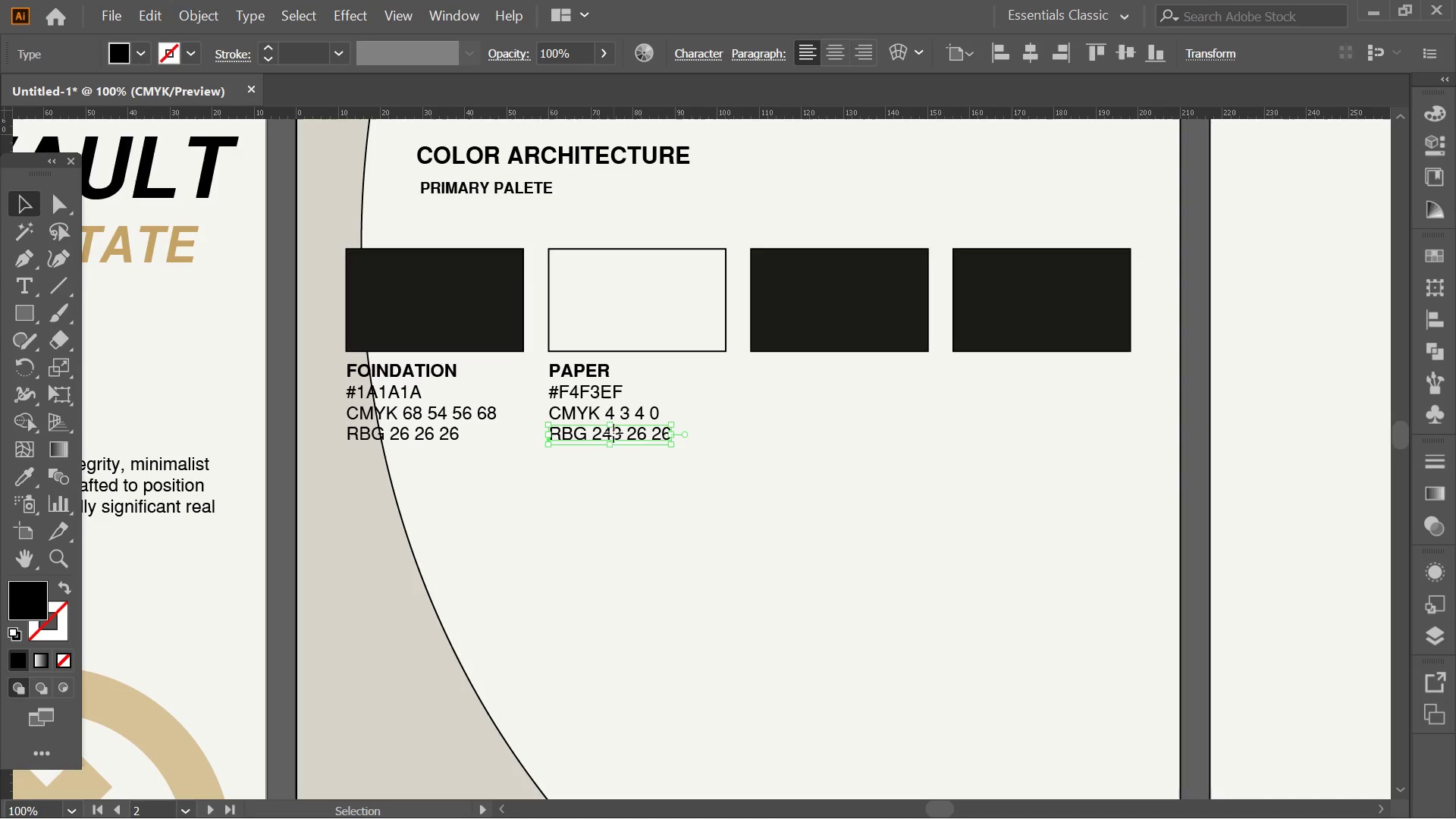 
double_click([613, 433])
 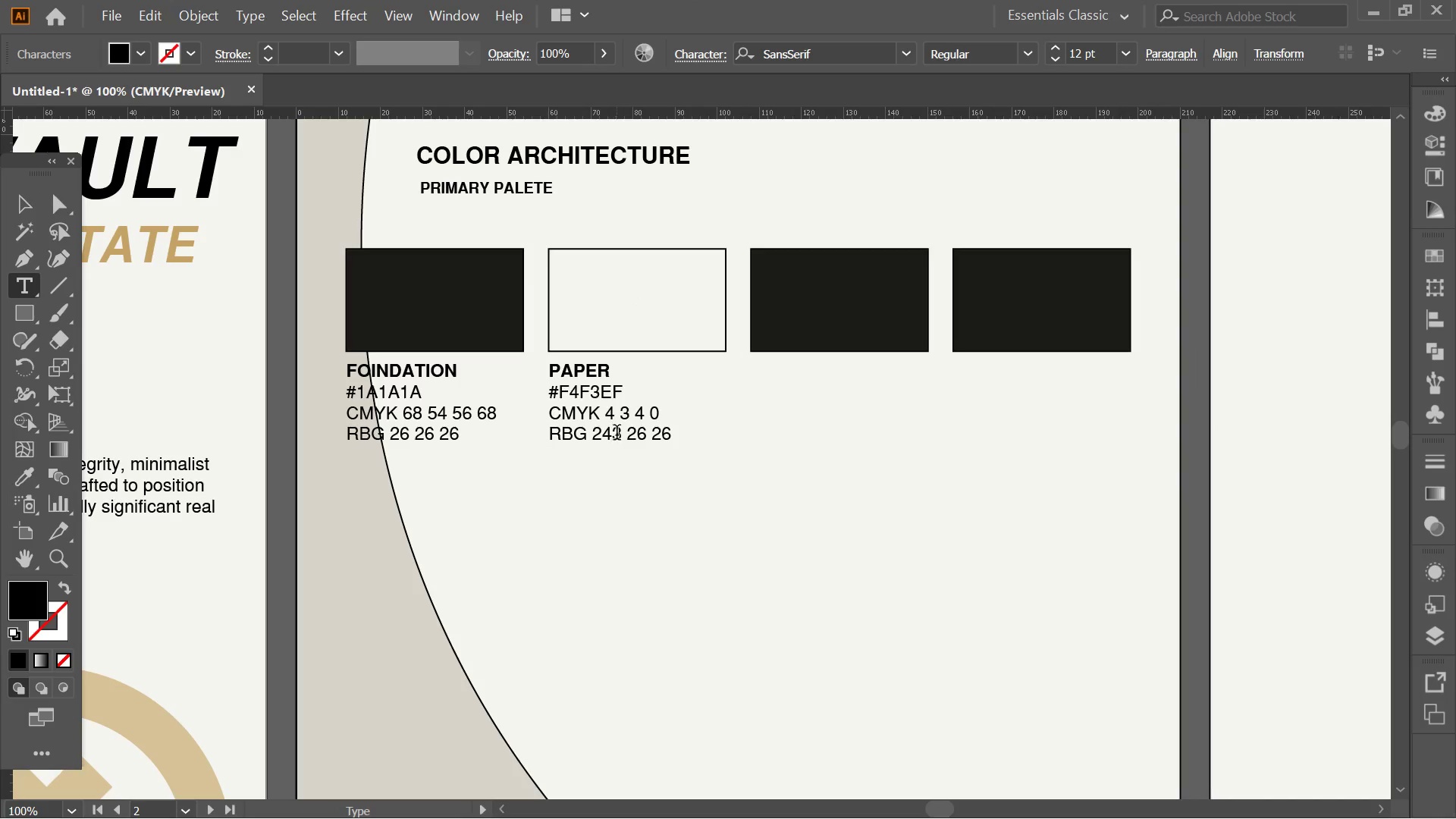 
left_click_drag(start_coordinate=[617, 435], to_coordinate=[629, 435])
 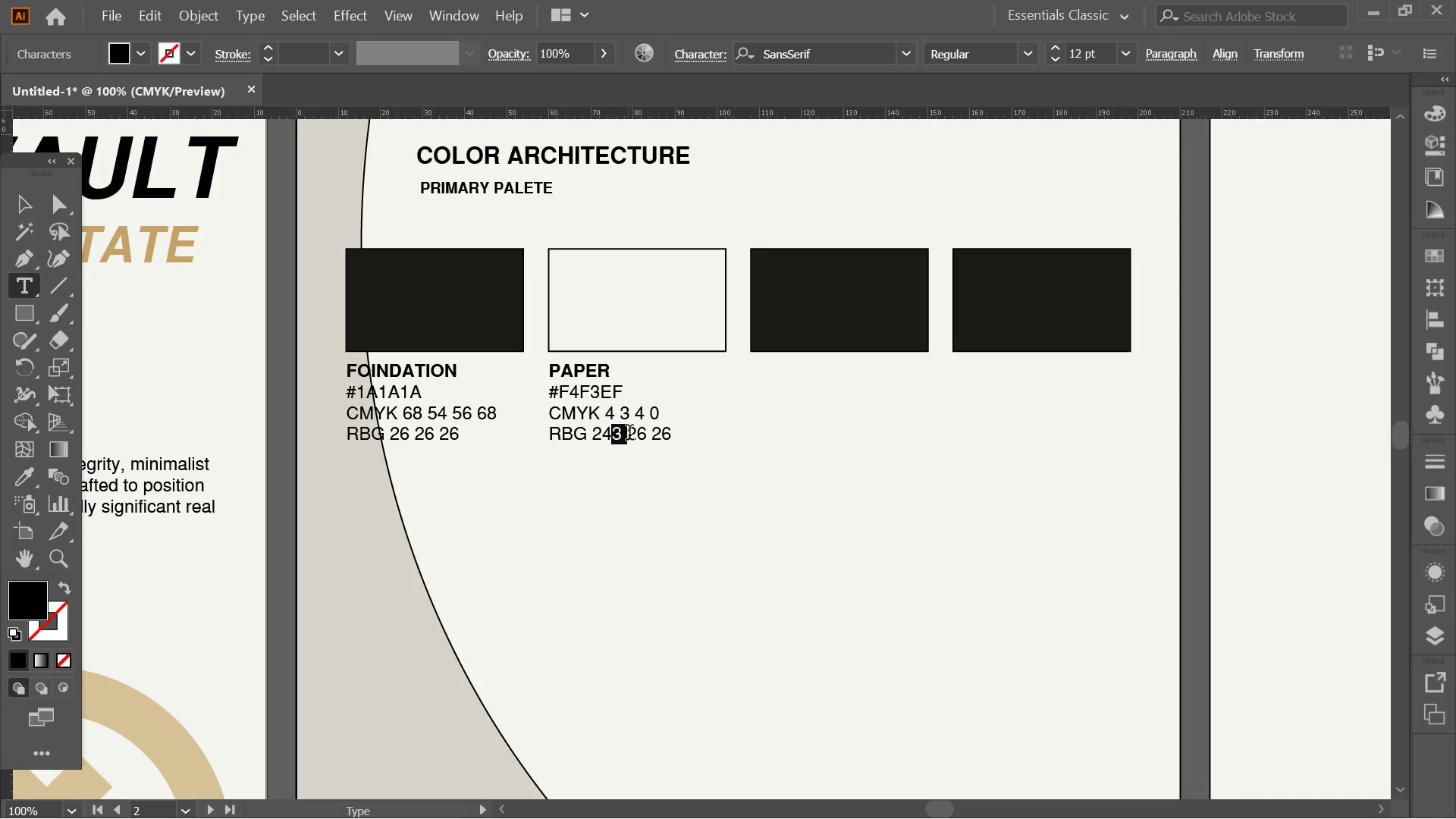 
hold_key(key=Numpad4, duration=4.08)
 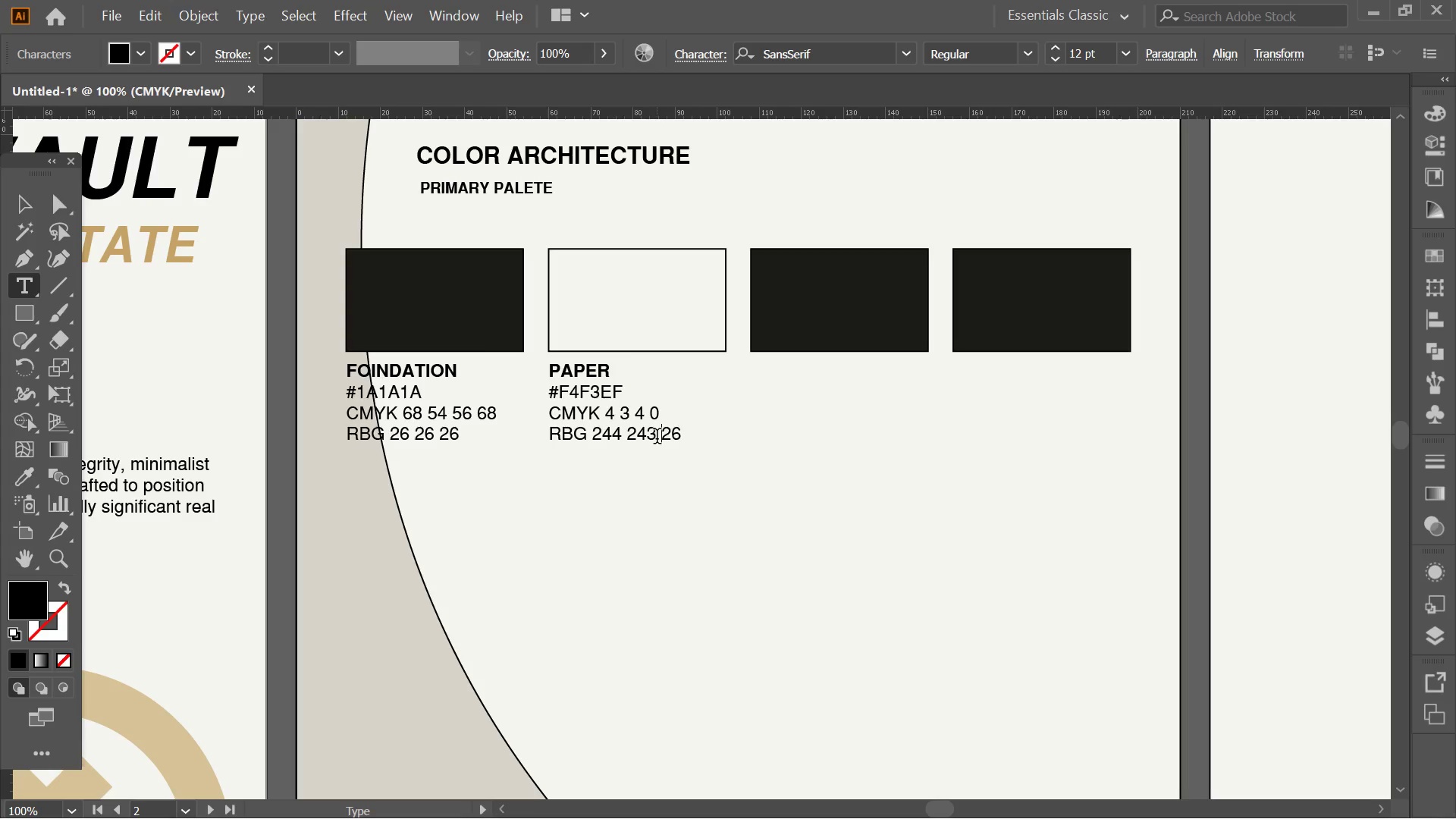 
key(Space)
 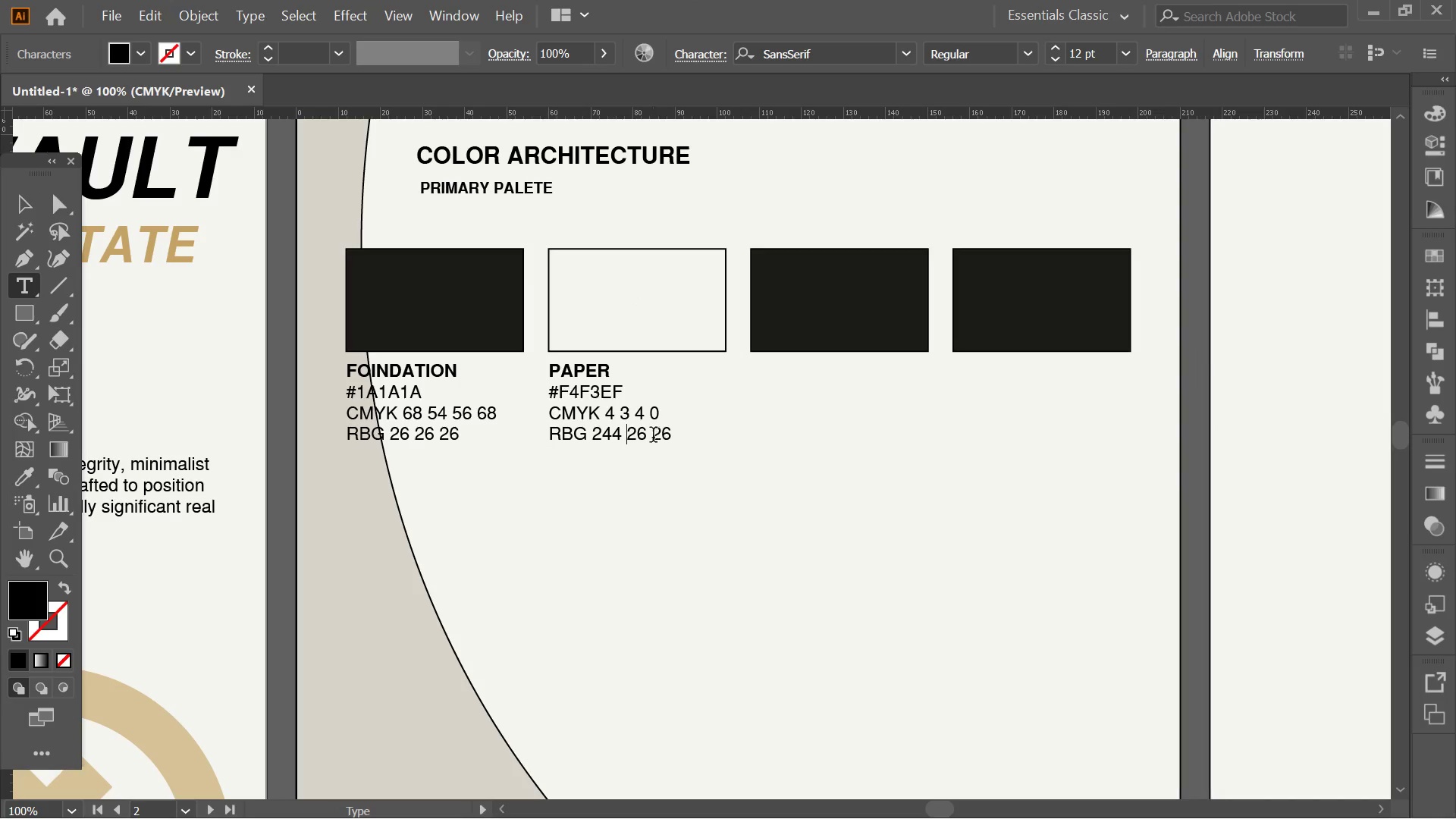 
left_click_drag(start_coordinate=[640, 437], to_coordinate=[654, 437])
 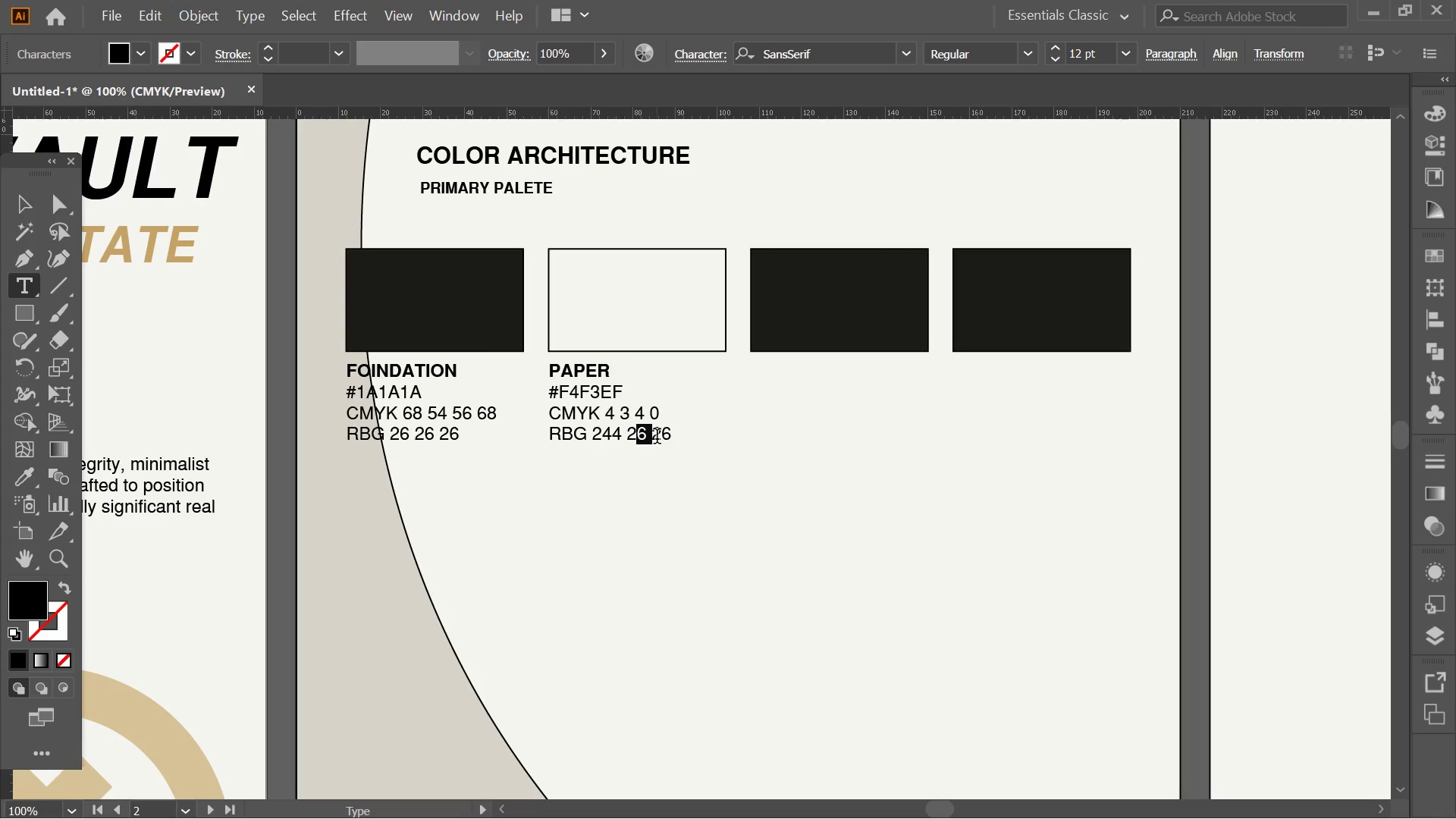 
key(Backspace)
 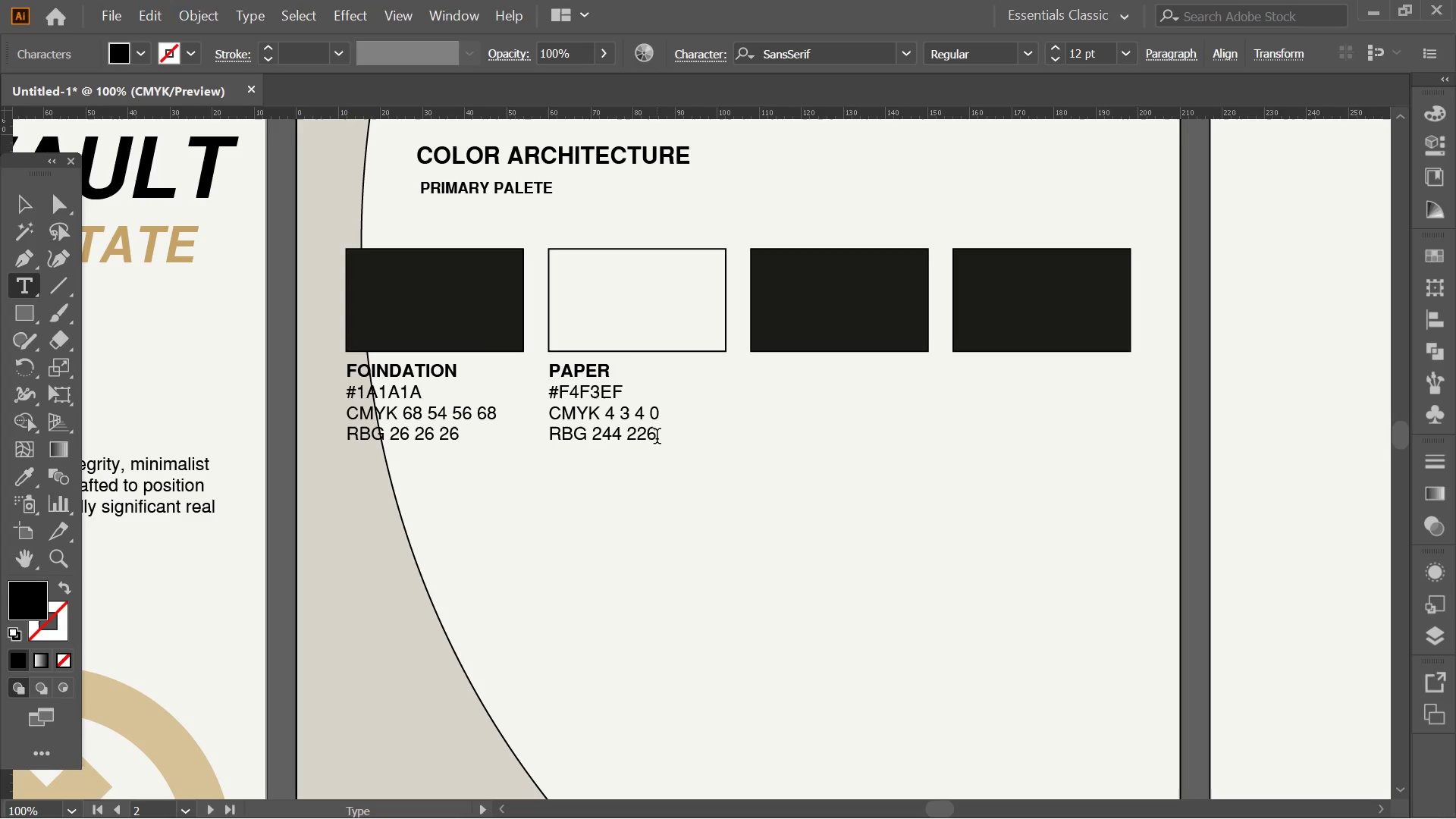 
key(Numpad3)
 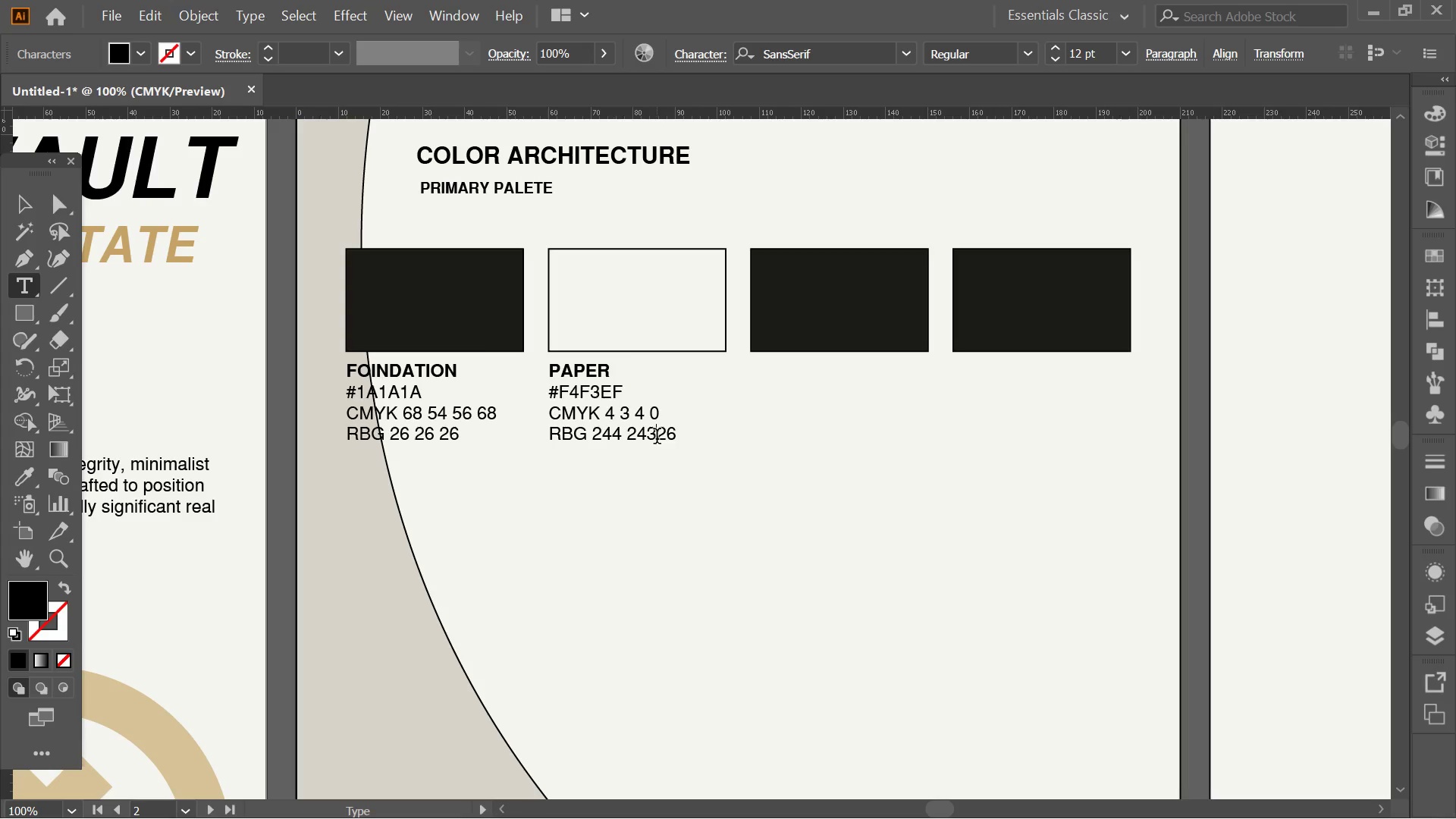 
key(Space)
 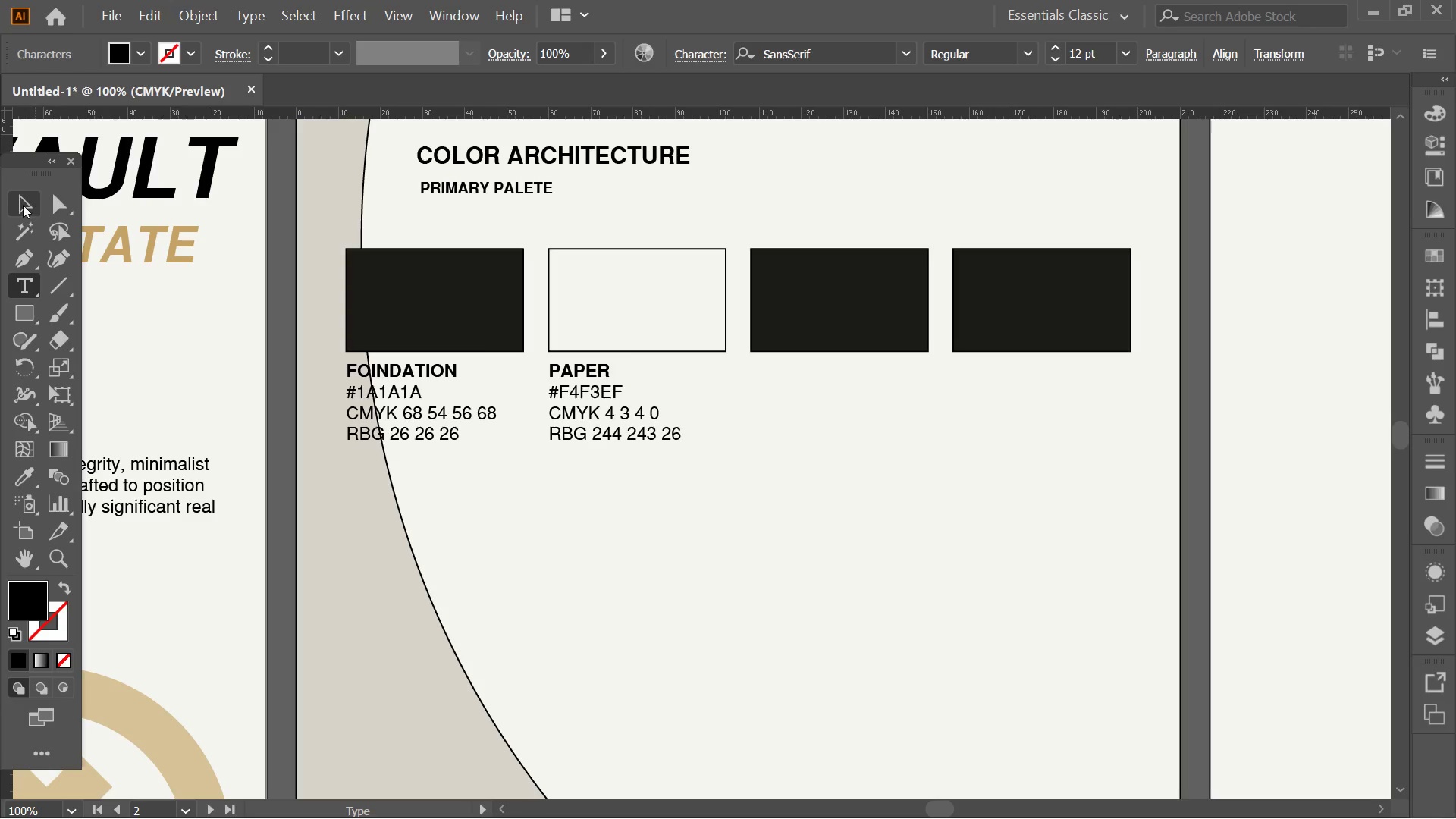 
double_click([594, 310])
 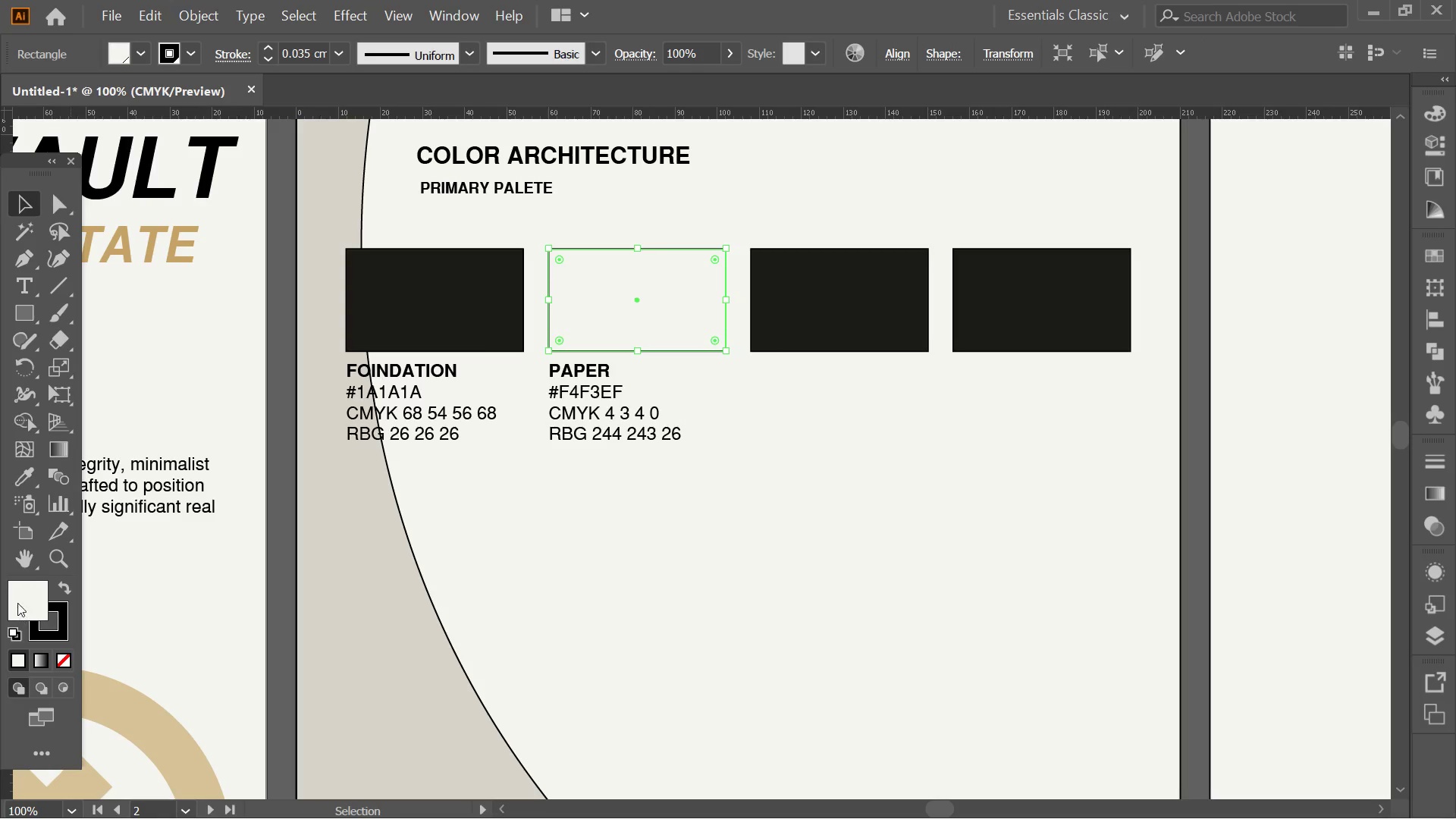 
double_click([16, 600])
 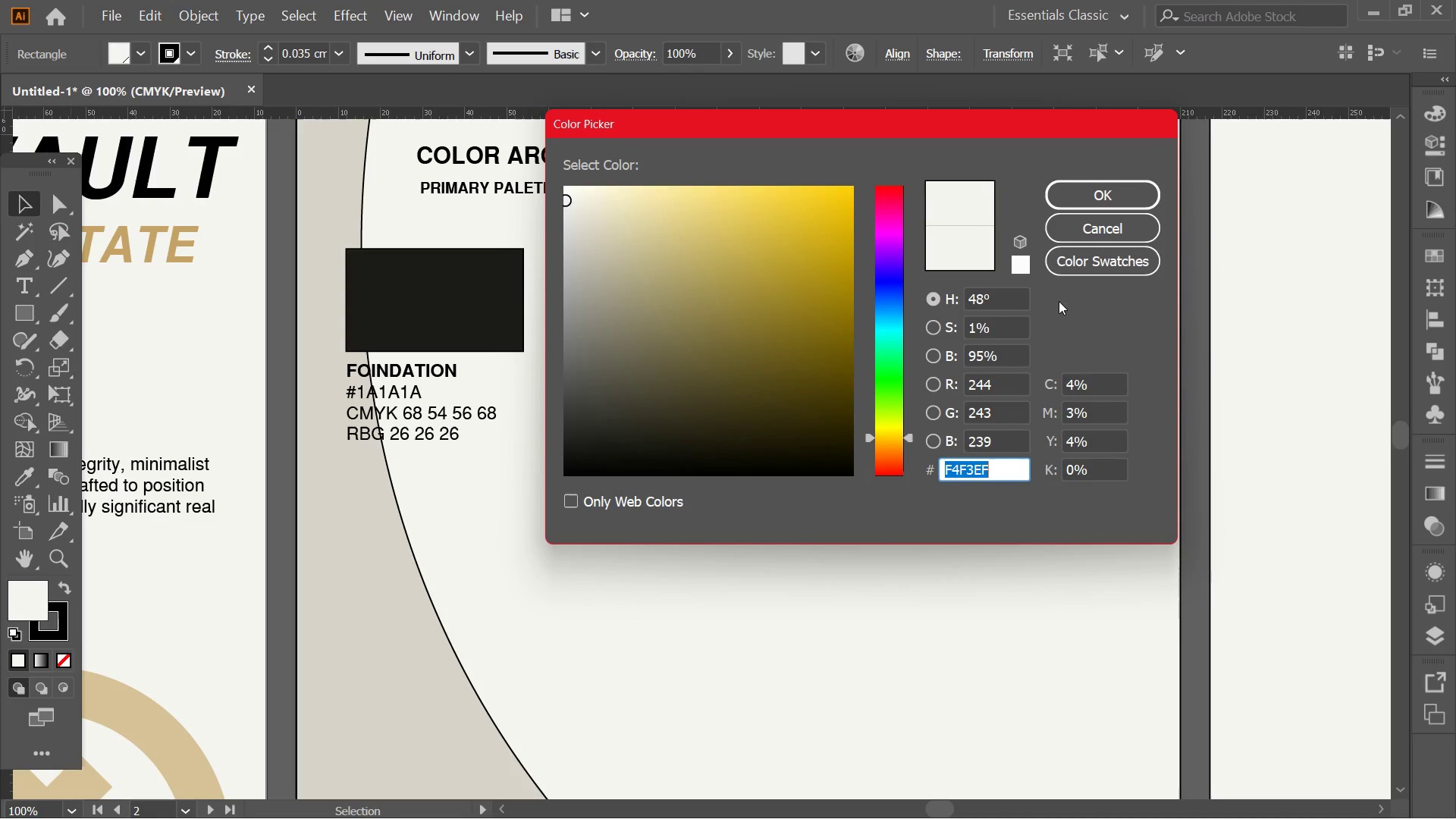 
left_click([1094, 236])
 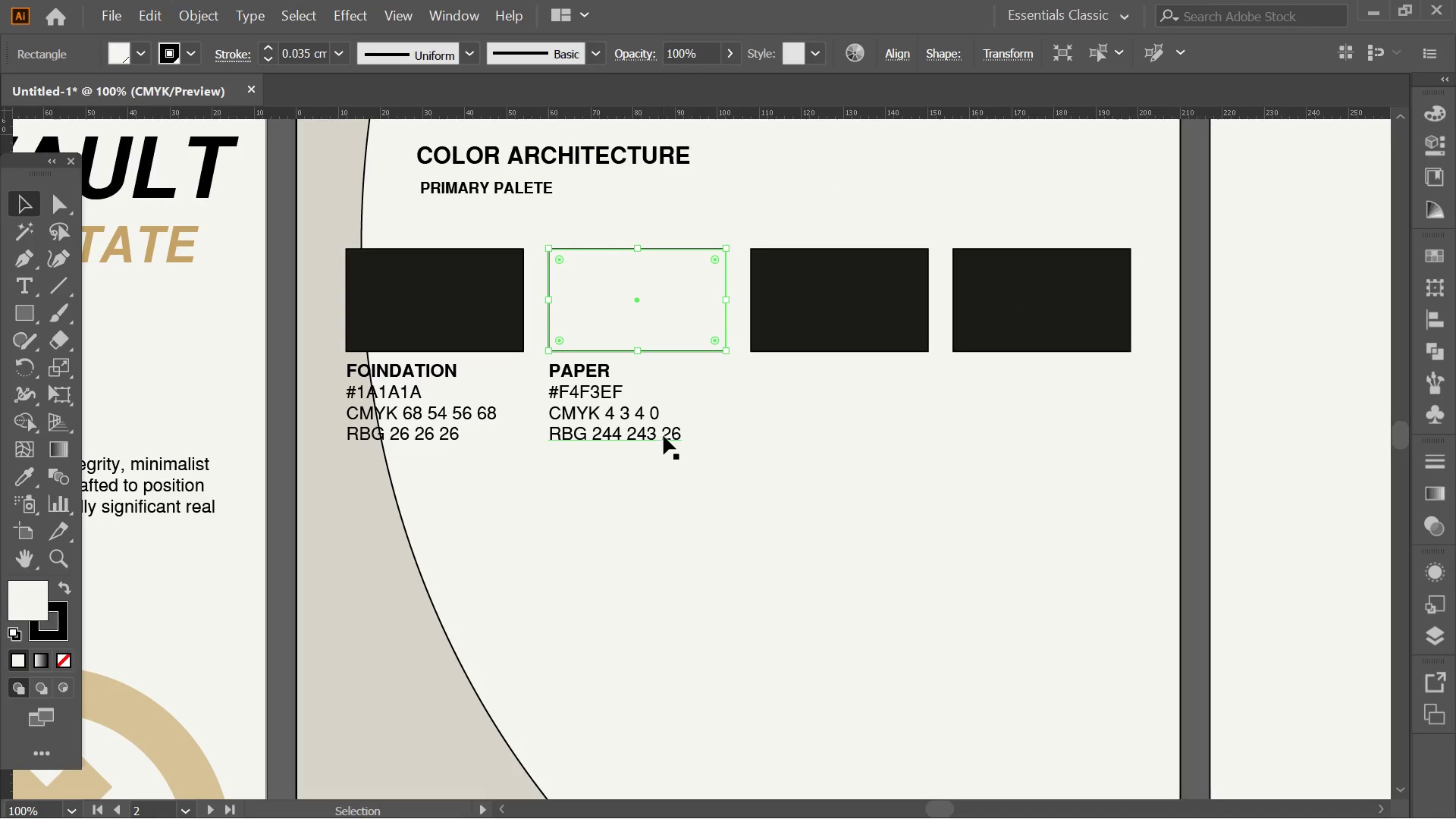 
double_click([667, 435])
 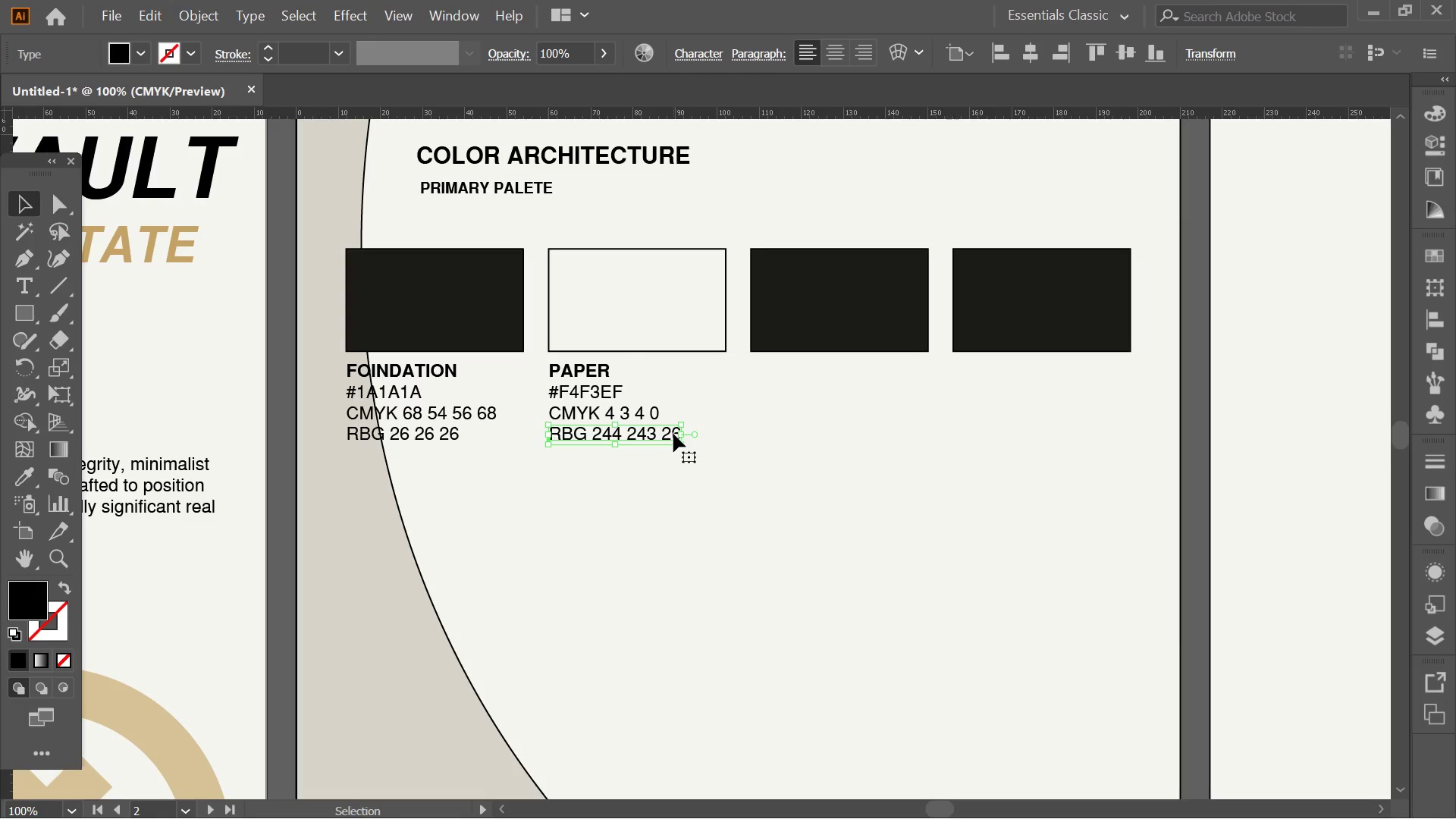 
double_click([673, 434])
 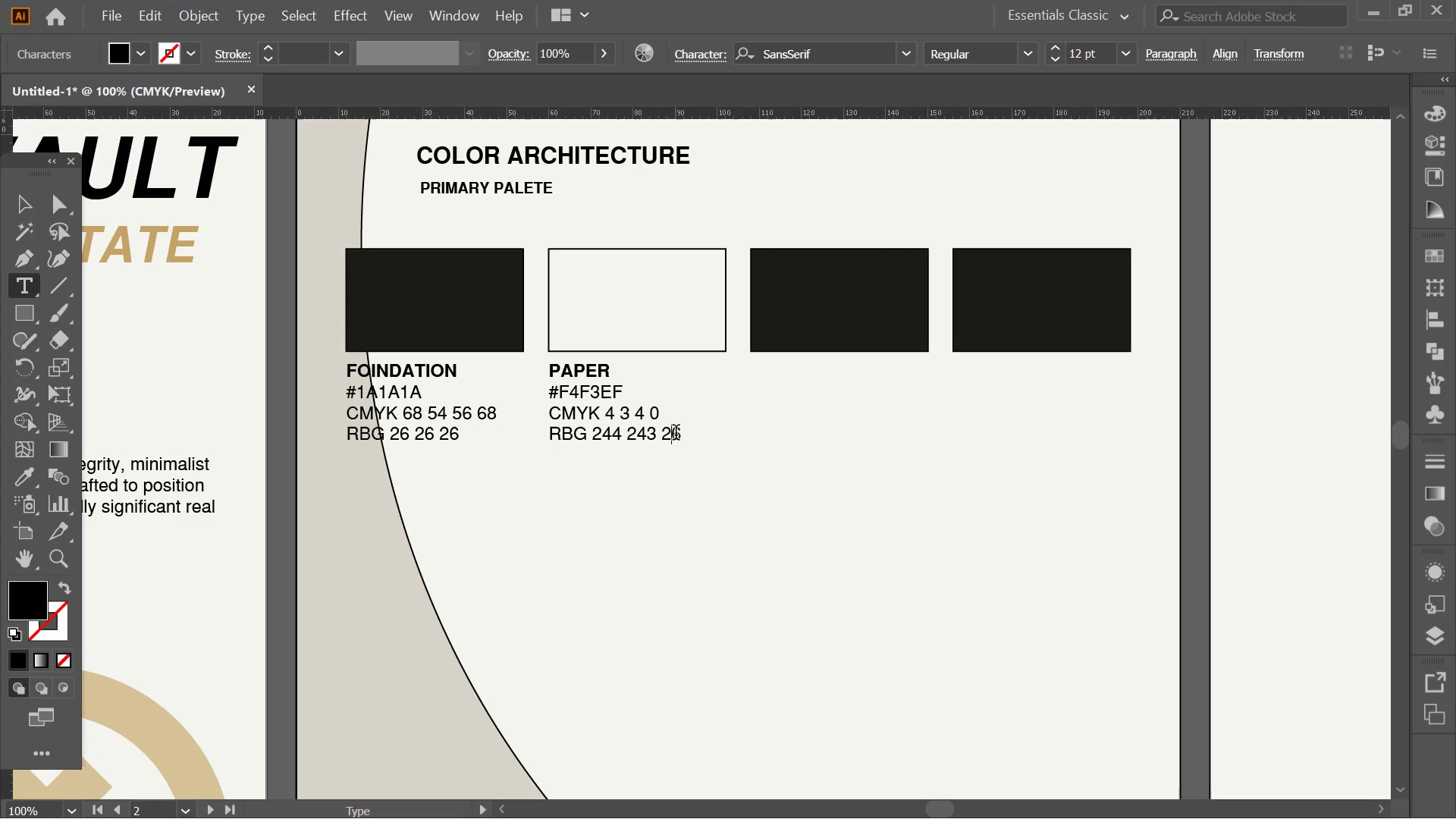 
left_click_drag(start_coordinate=[673, 434], to_coordinate=[685, 434])
 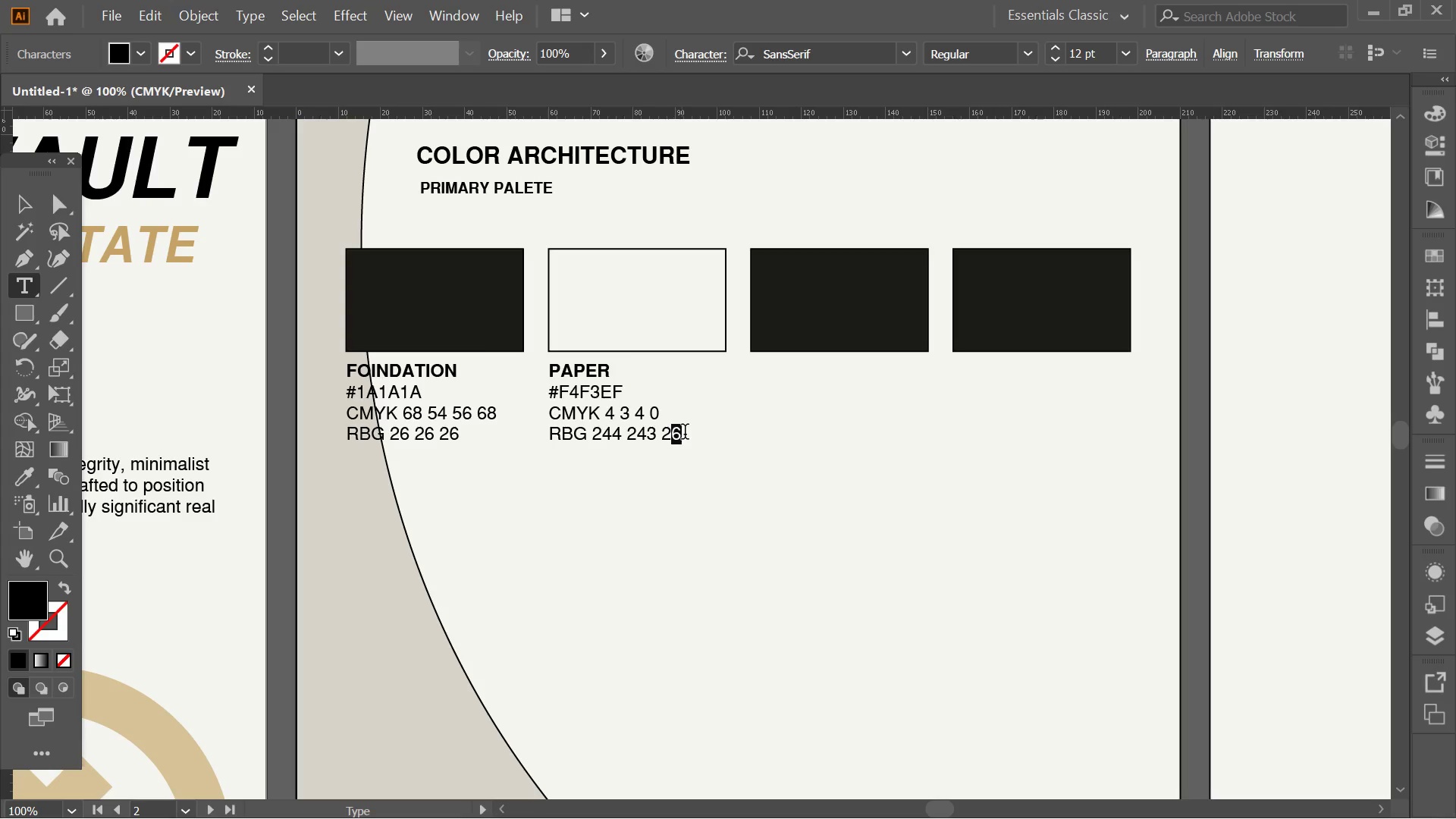 
key(Numpad3)
 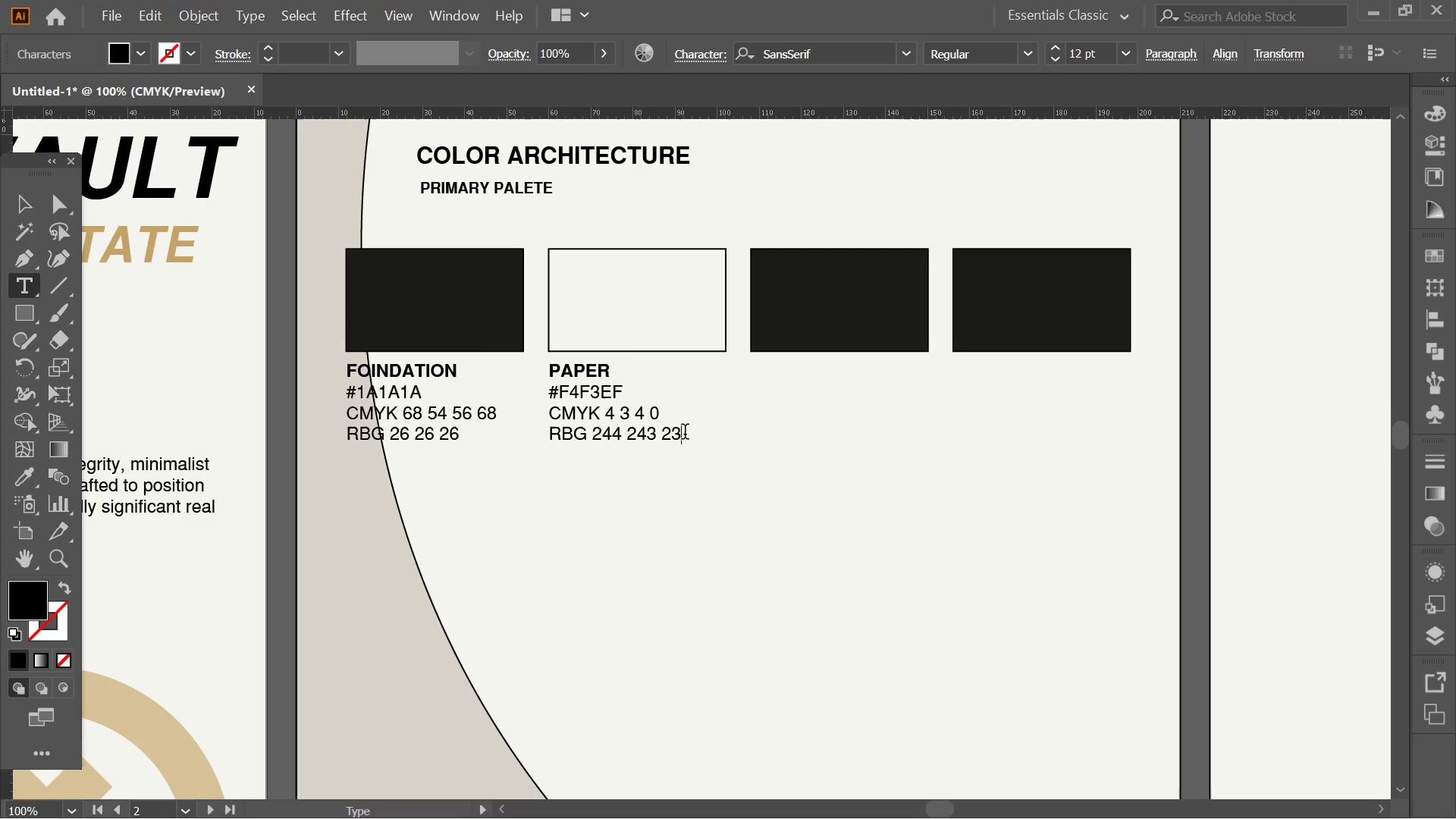 
key(Numpad9)
 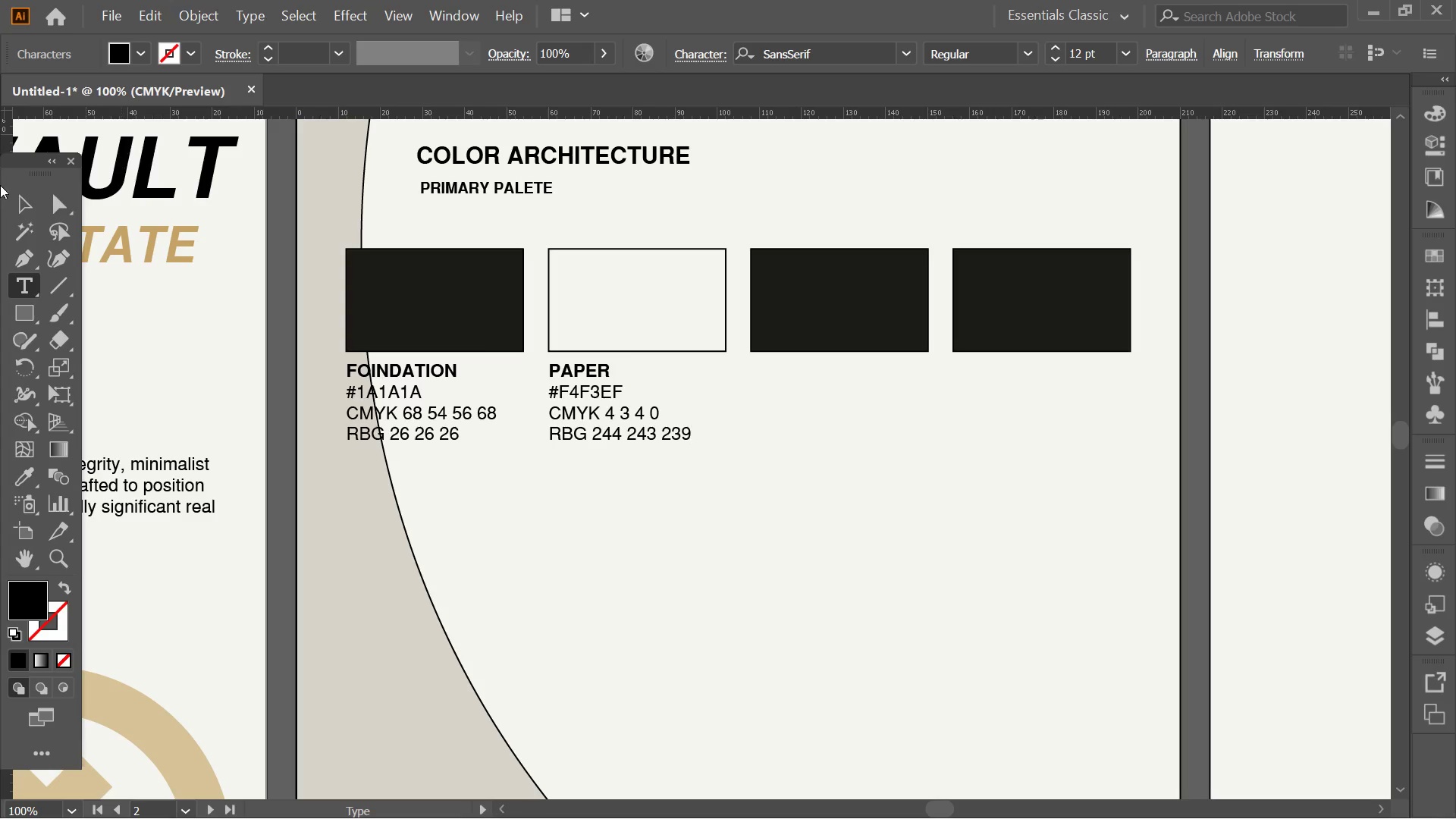 
left_click([8, 204])
 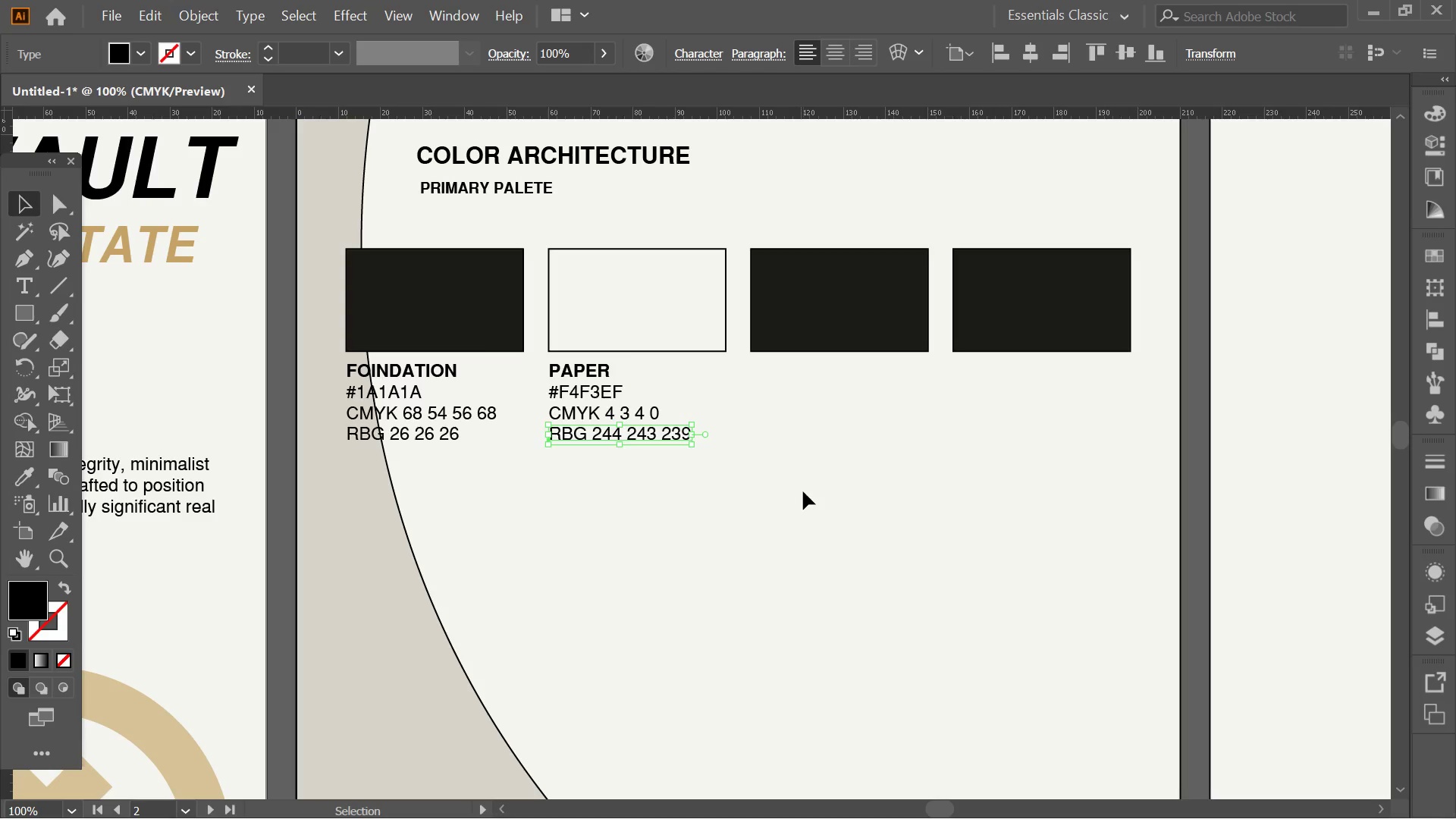 
left_click([803, 491])
 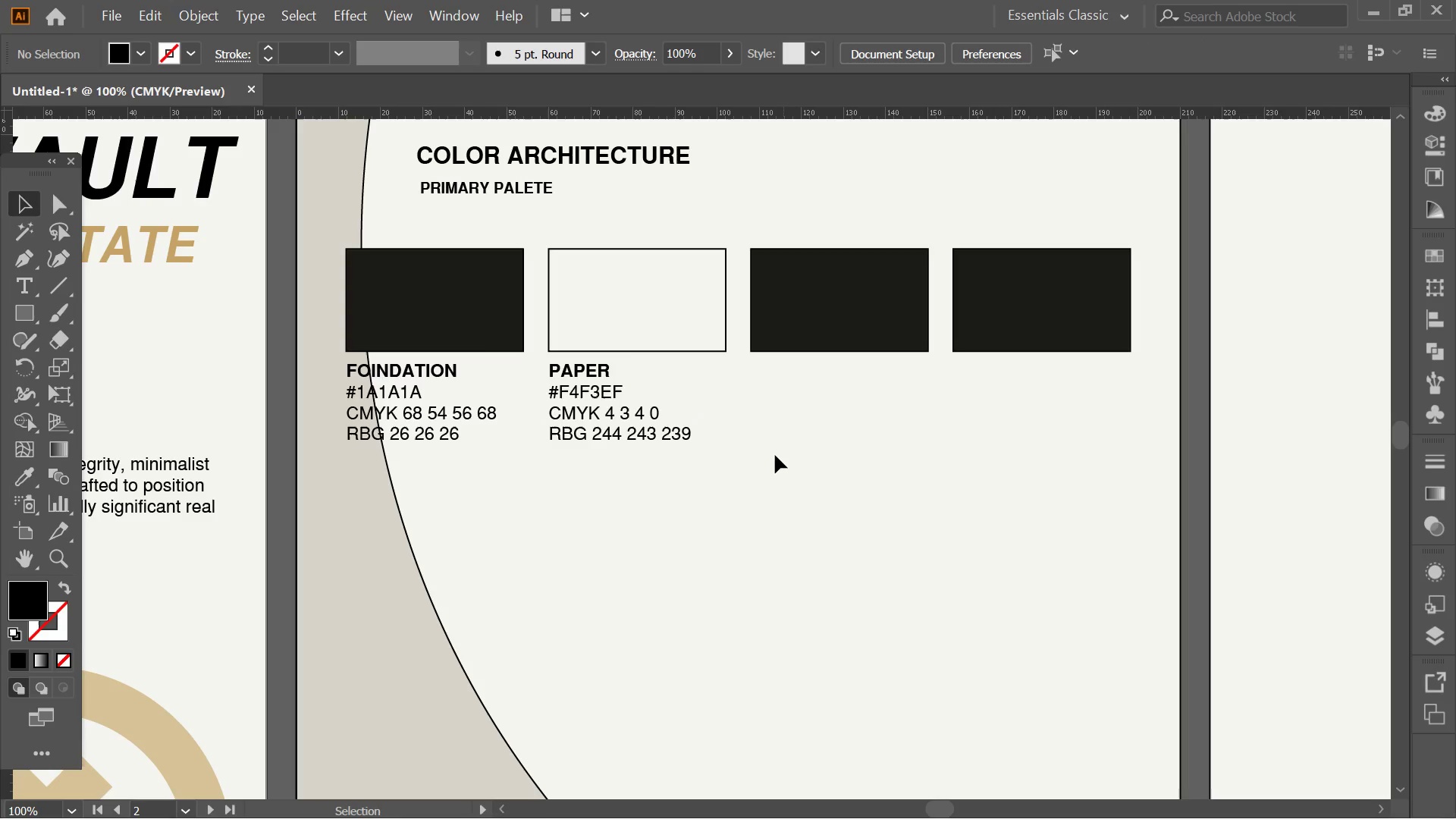 
key(Alt+AltLeft)
 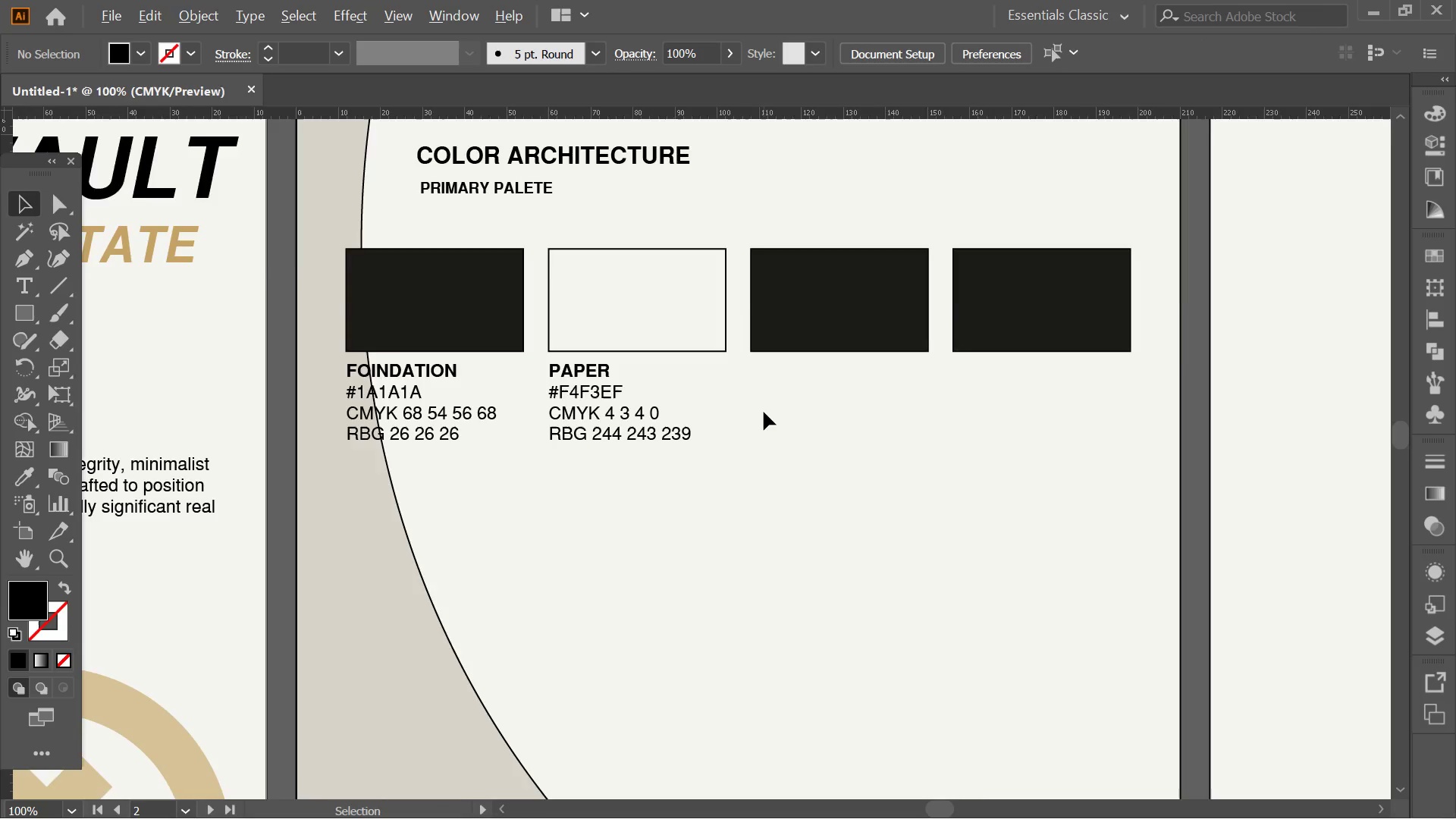 
hold_key(key=Space, duration=0.48)
 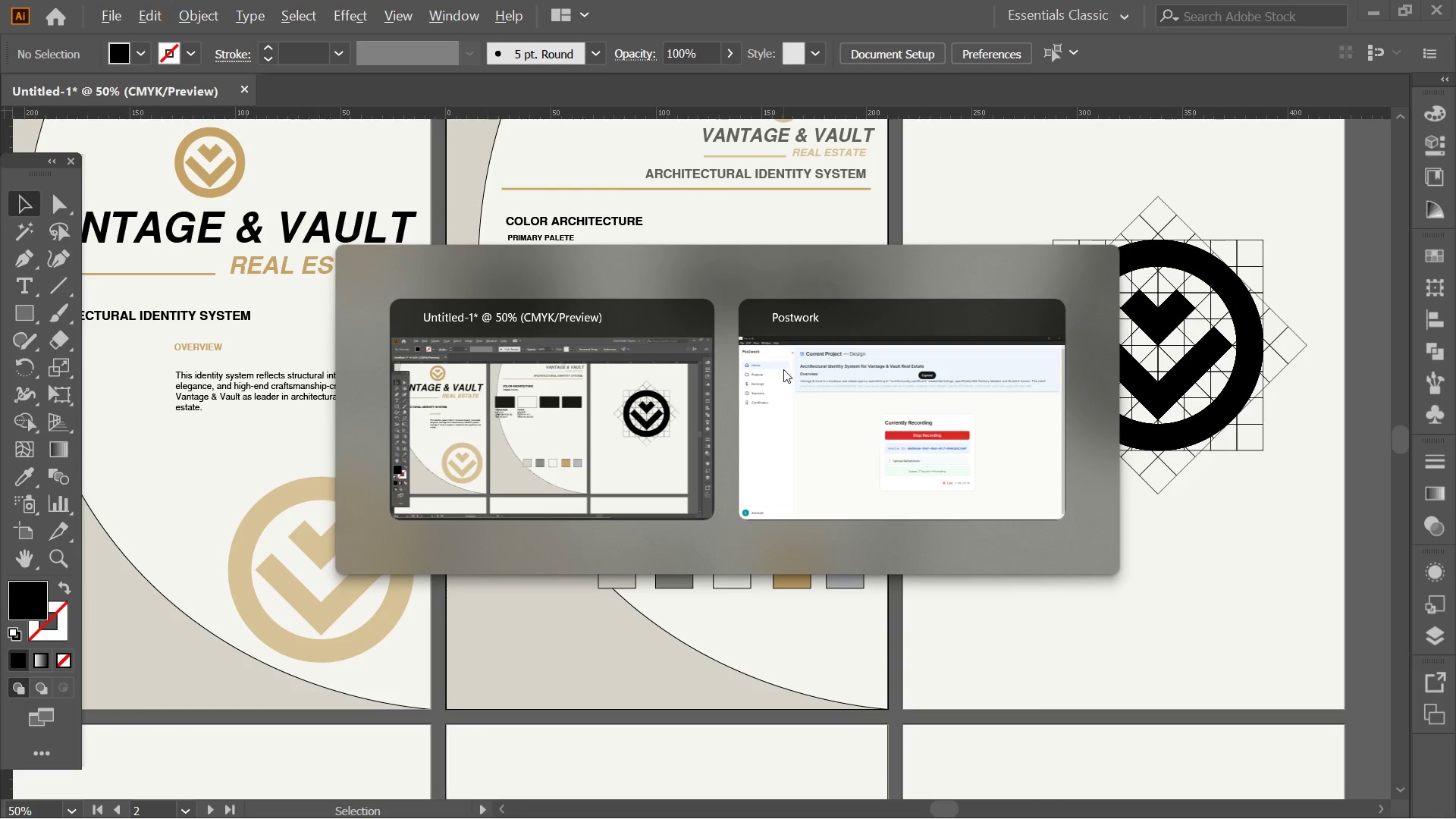 
left_click_drag(start_coordinate=[862, 428], to_coordinate=[783, 369])
 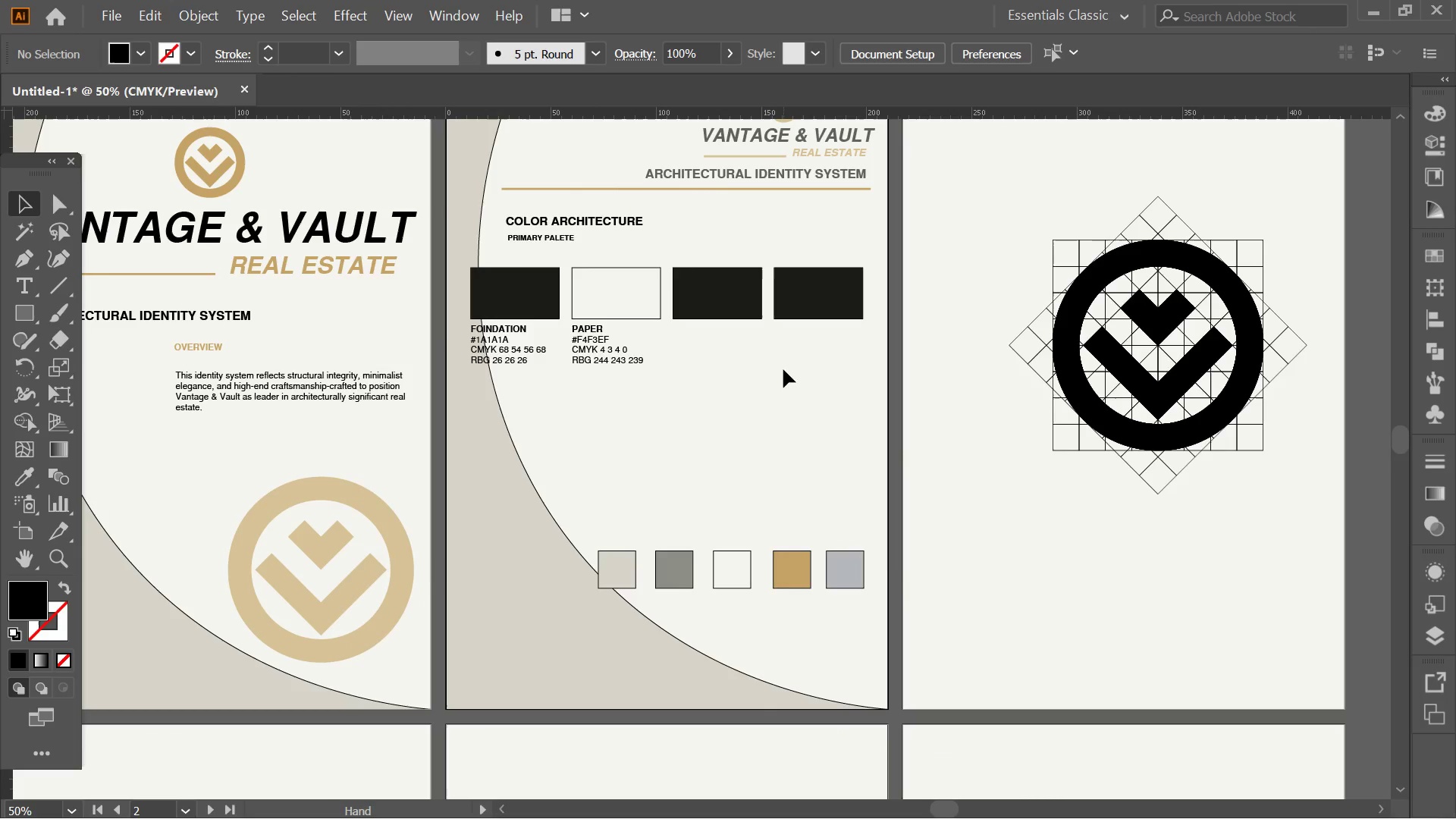 
scroll: coordinate [764, 412], scroll_direction: down, amount: 2.0
 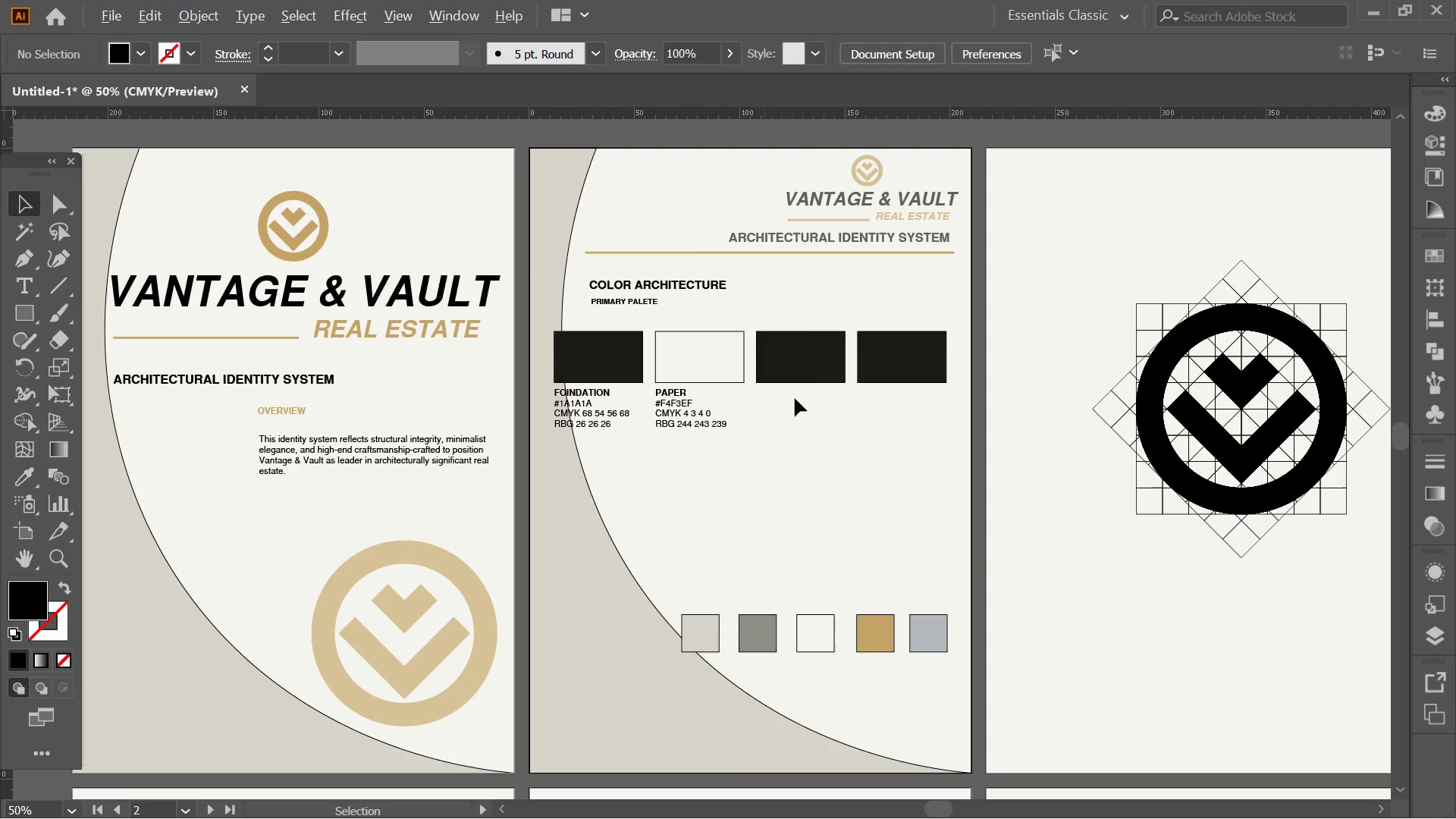 
key(Alt+Tab)